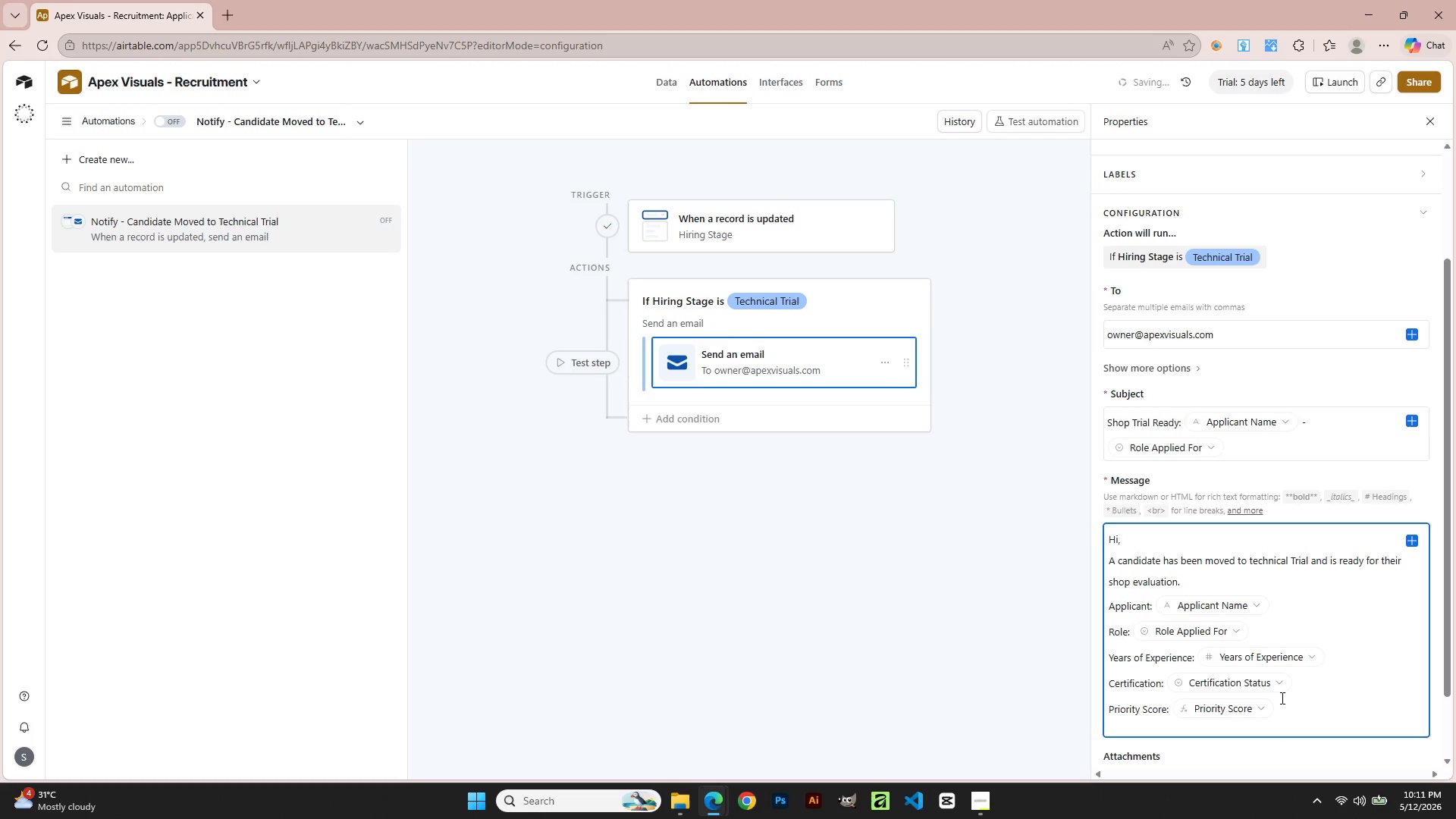 
scroll: coordinate [1285, 736], scroll_direction: down, amount: 2.0
 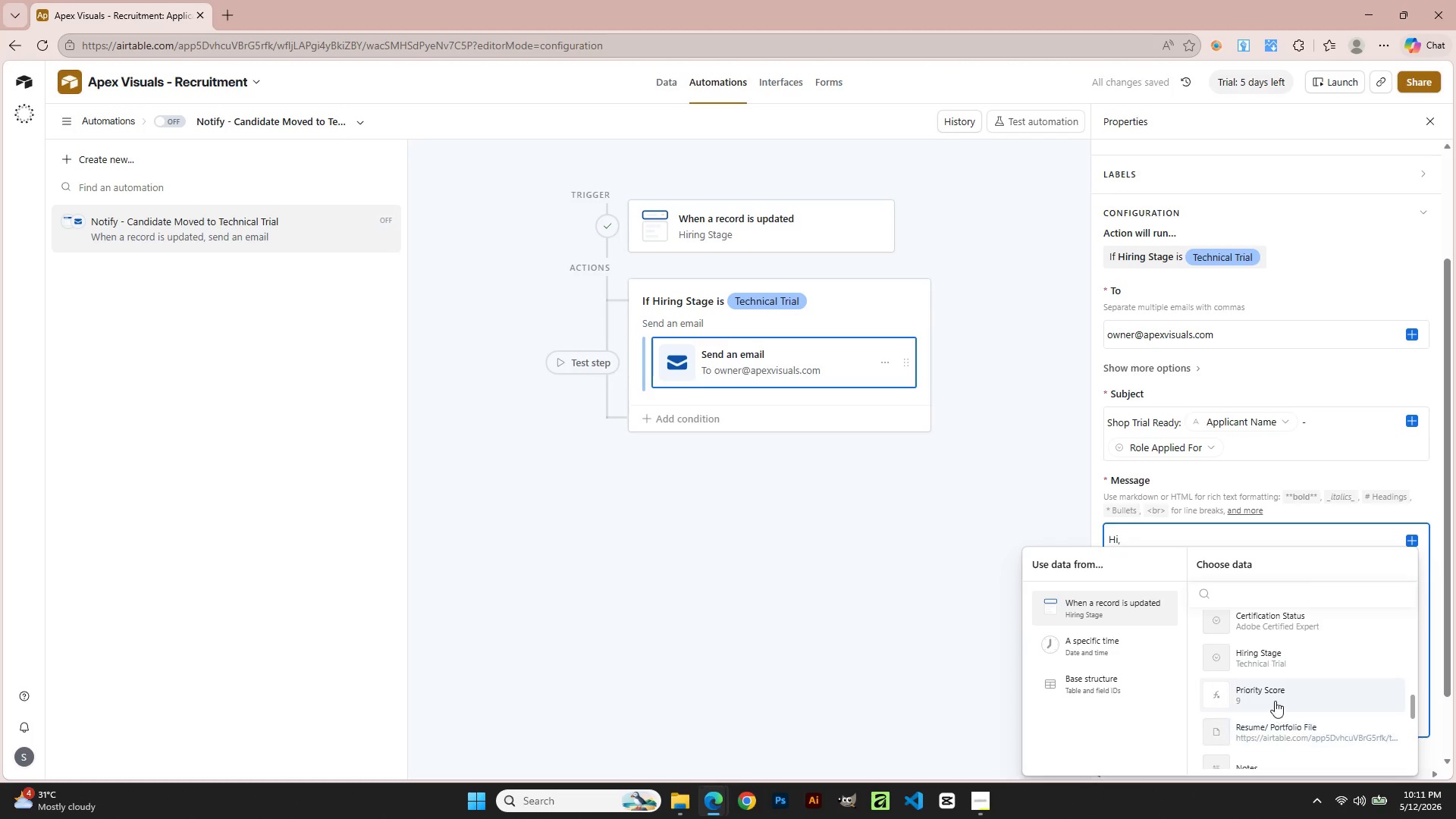 
left_click([1285, 698])
 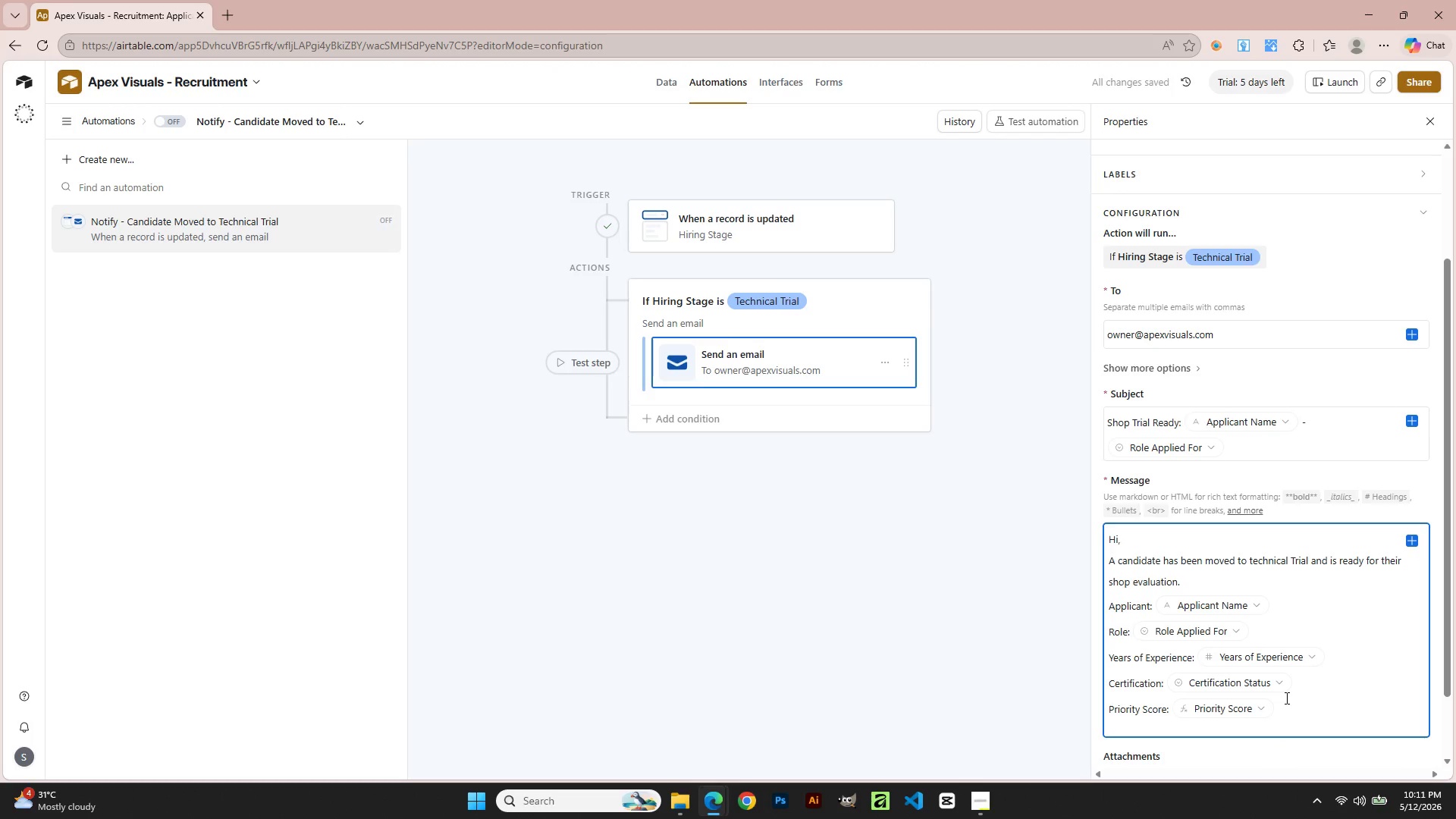 
key(Enter)
 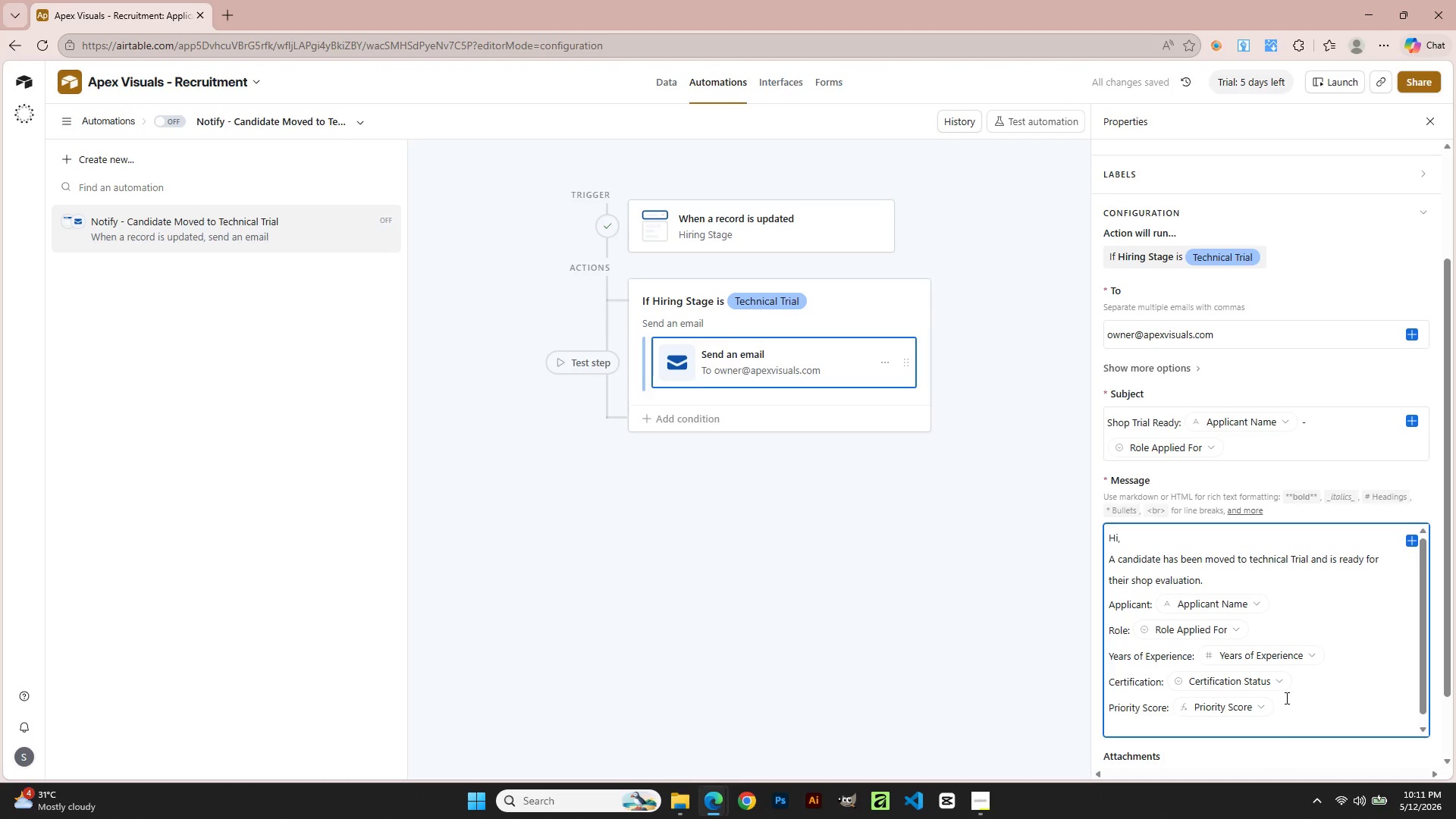 
wait(5.45)
 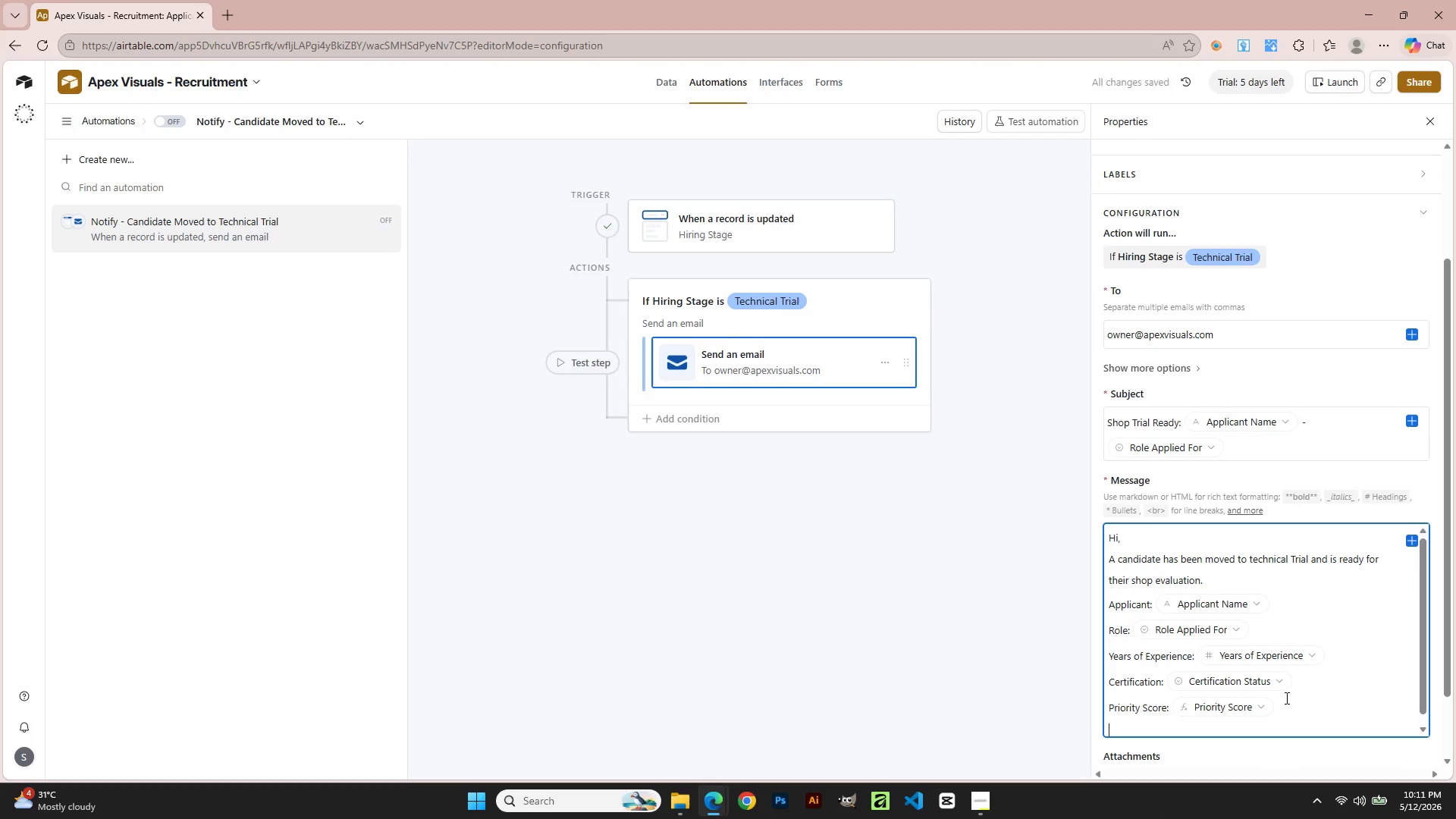 
type(POrtfolio)
key(Backspace)
key(Backspace)
key(Backspace)
key(Backspace)
key(Backspace)
key(Backspace)
key(Backspace)
key(Backspace)
type(ortfolio: )
 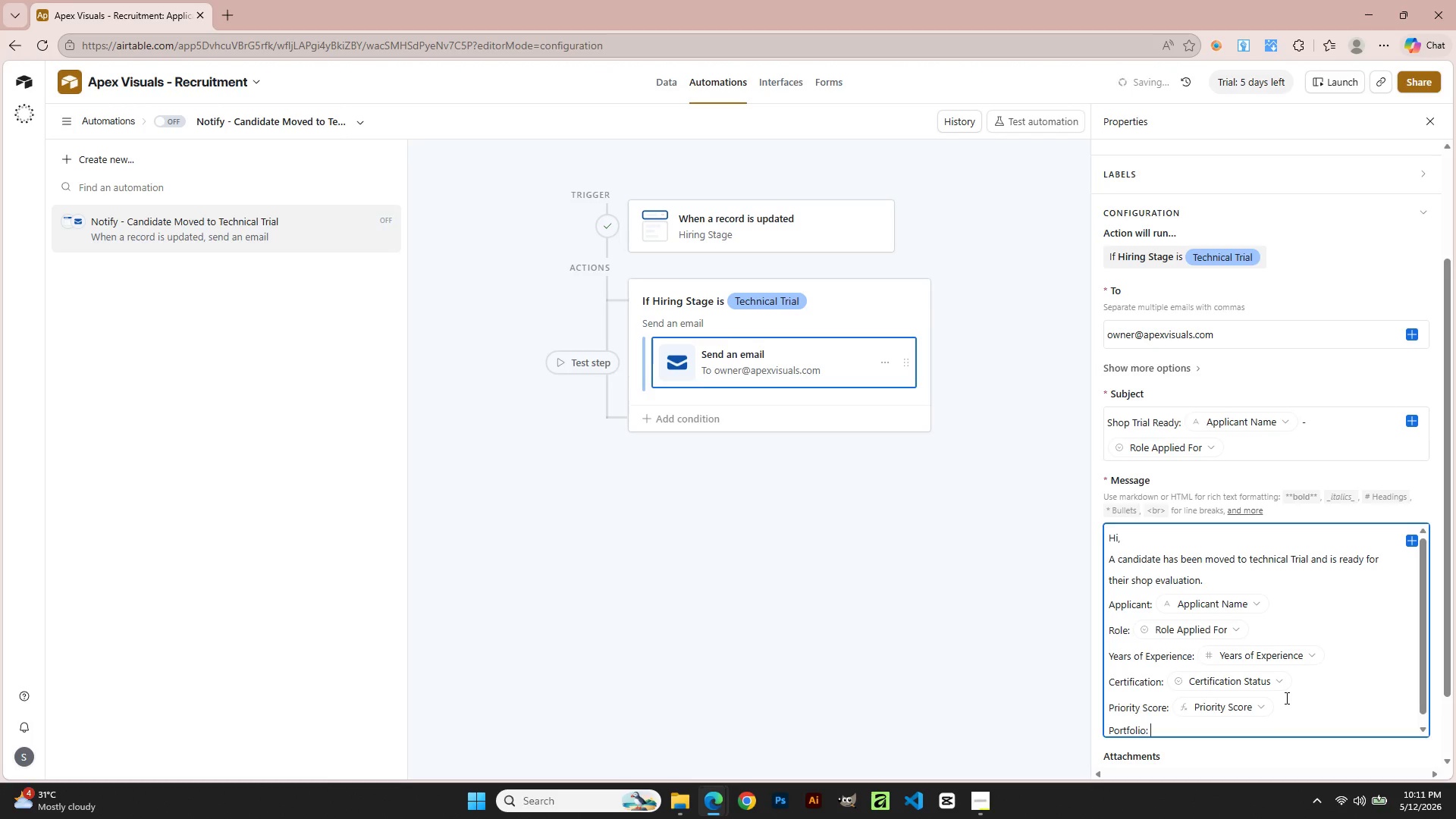 
scroll: coordinate [1277, 686], scroll_direction: down, amount: 3.0
 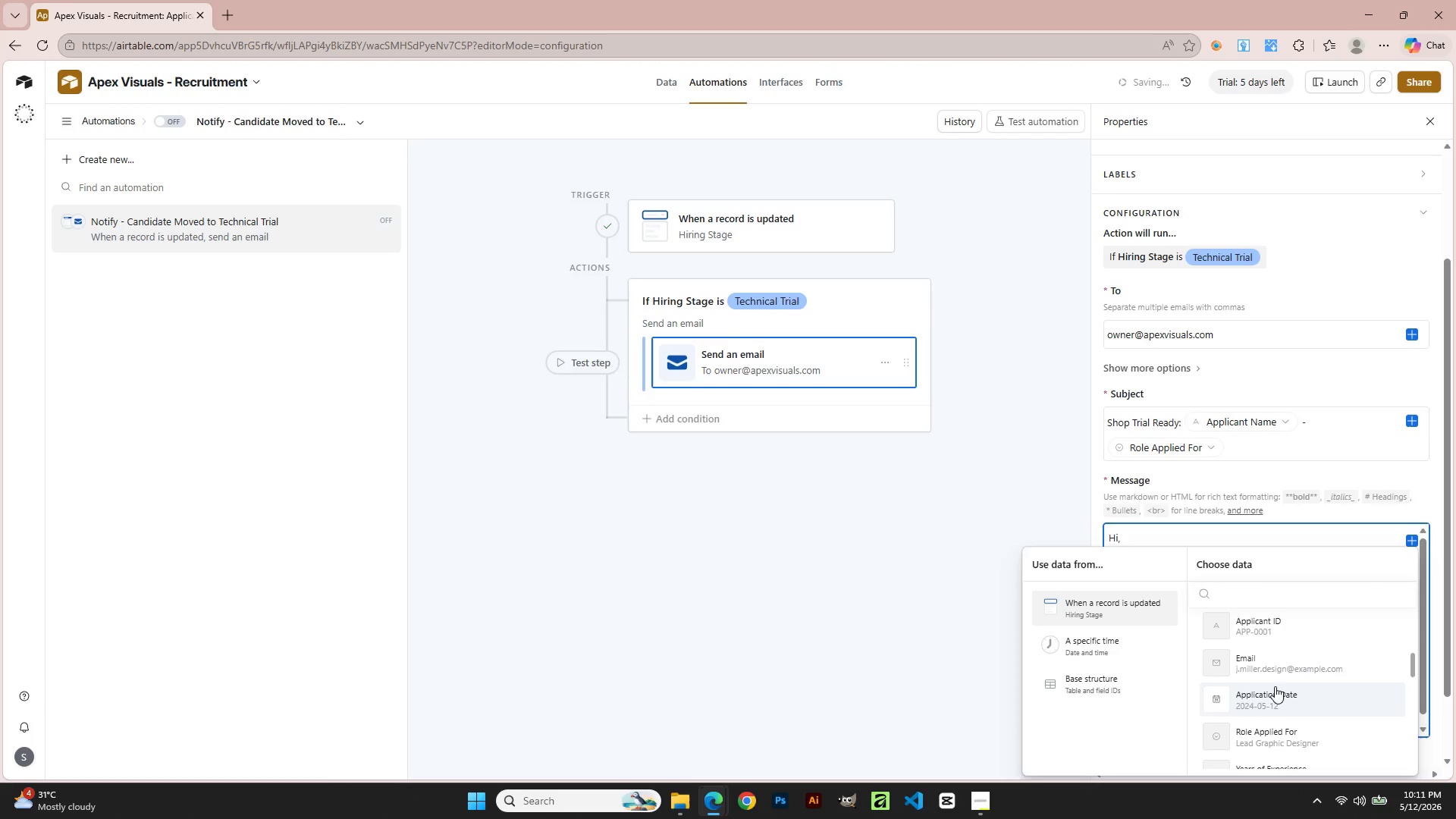 
left_click([1268, 658])
 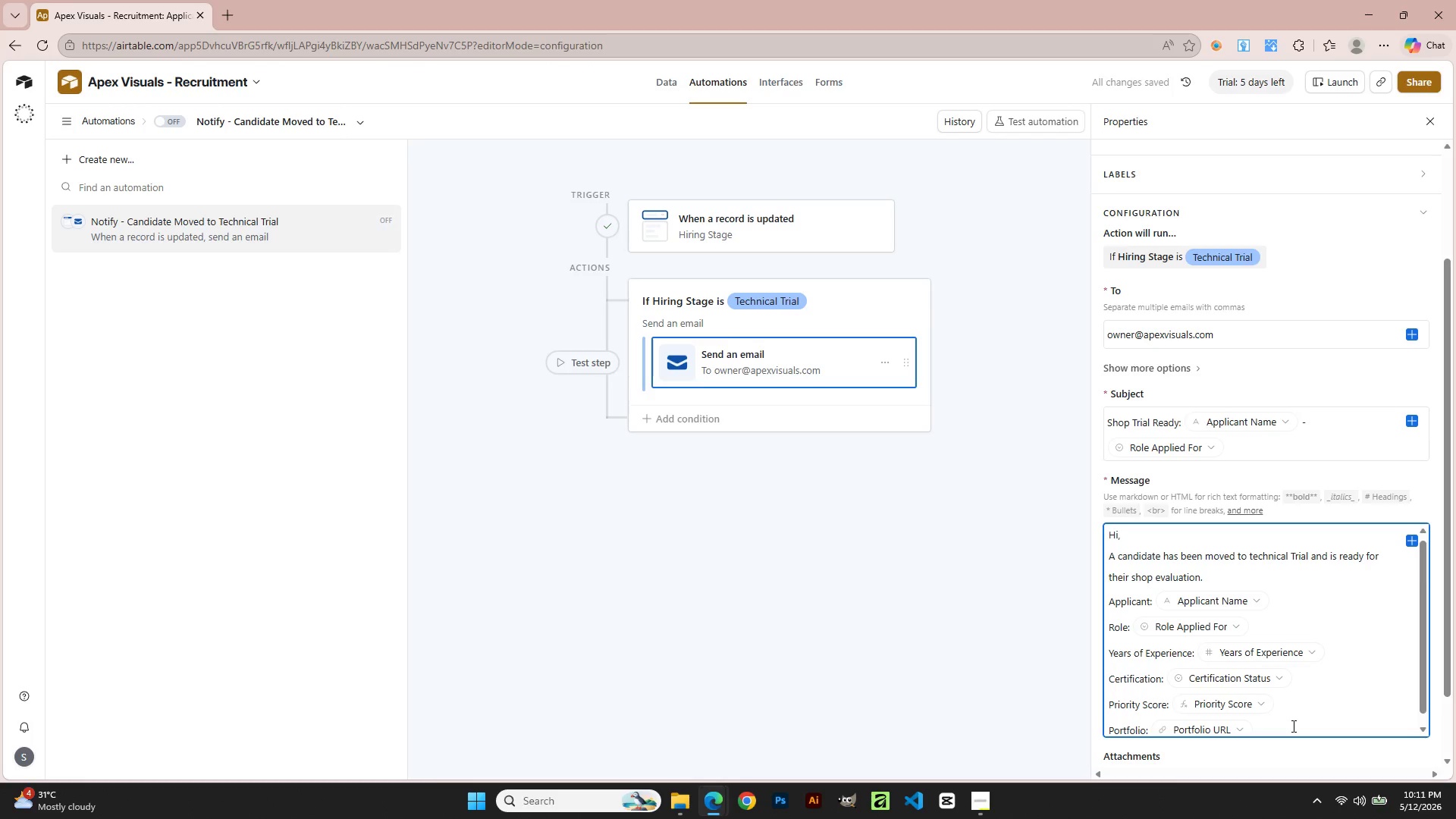 
scroll: coordinate [1285, 707], scroll_direction: down, amount: 7.0
 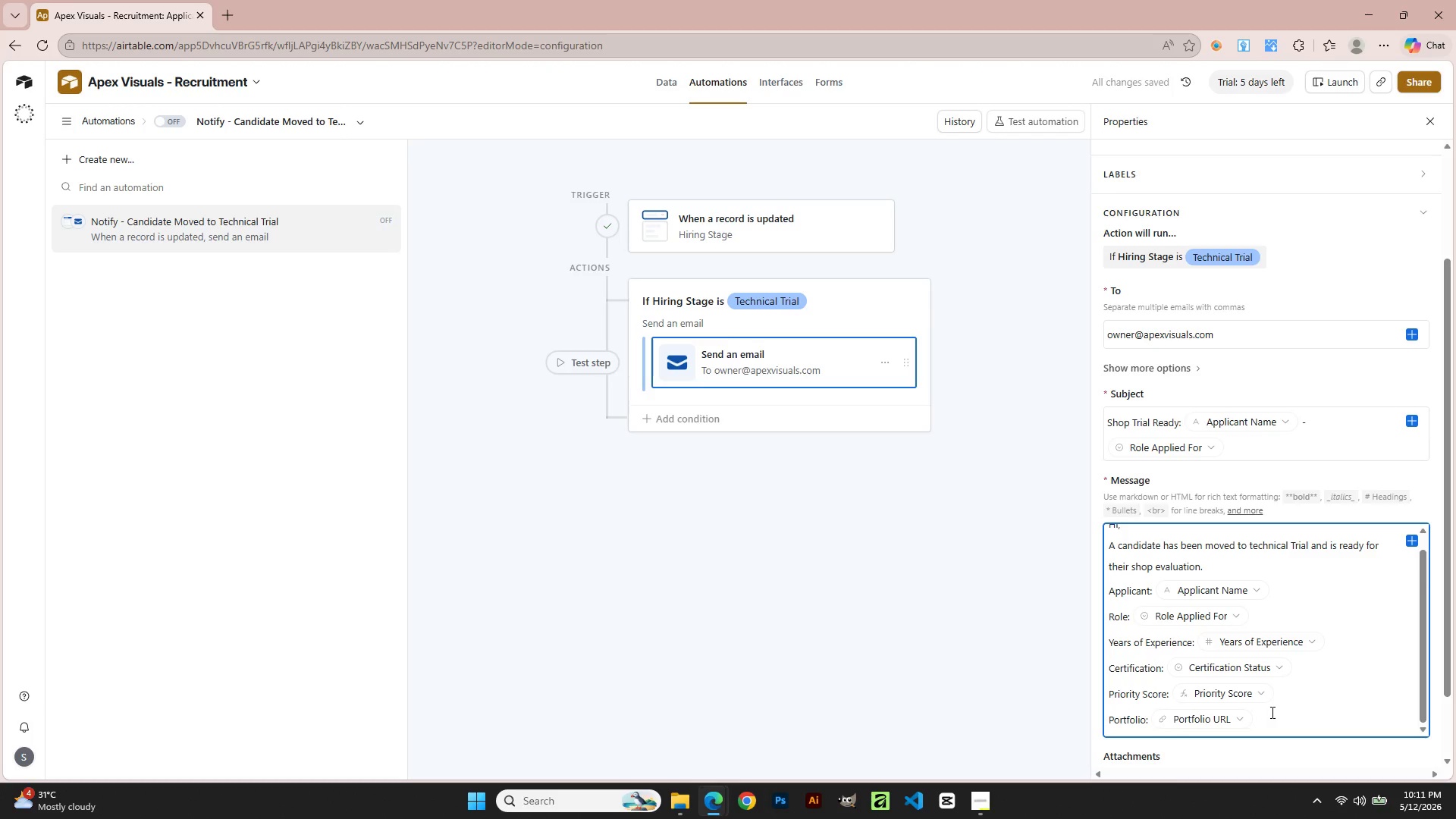 
key(Enter)
 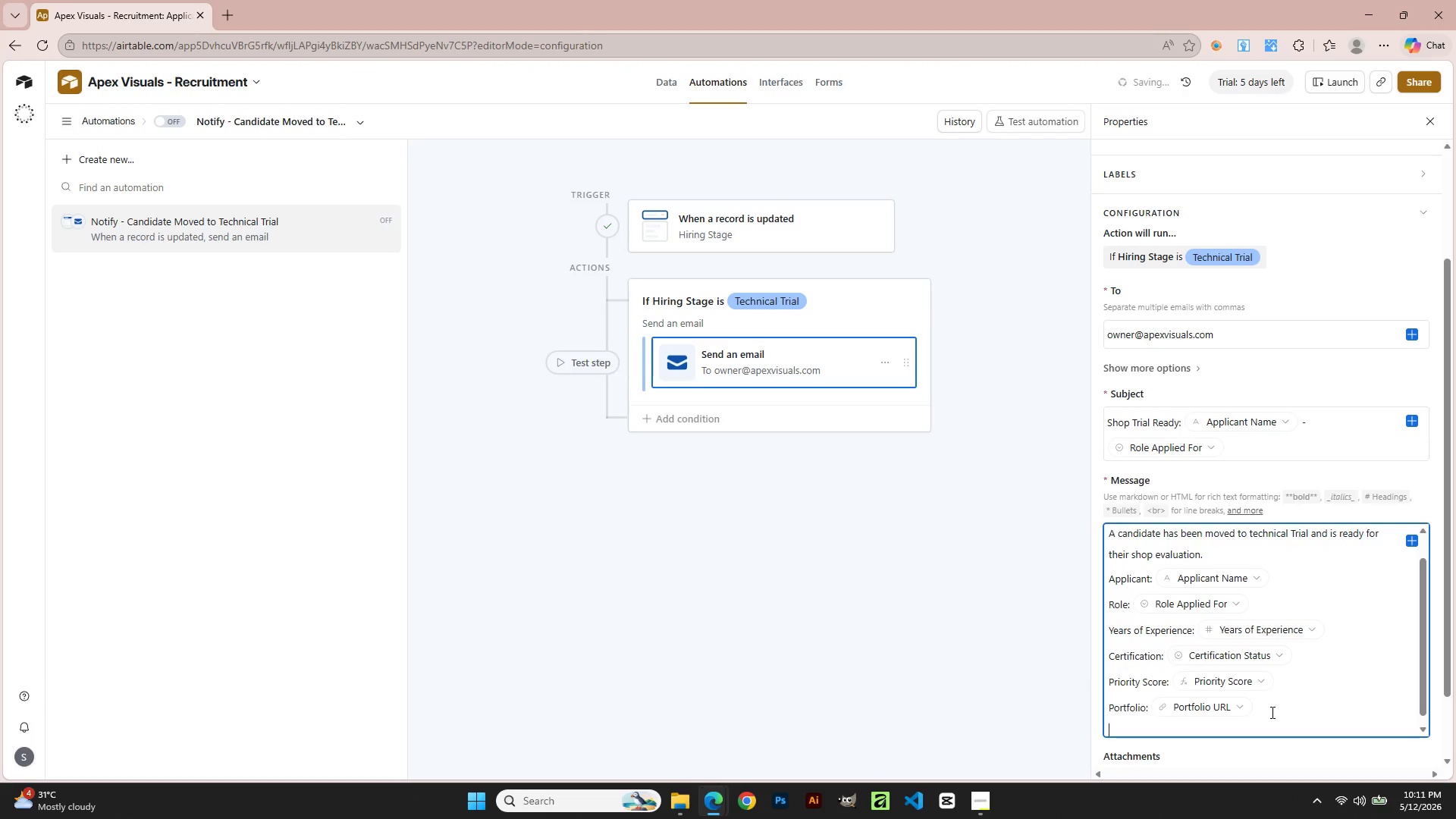 
key(Enter)
 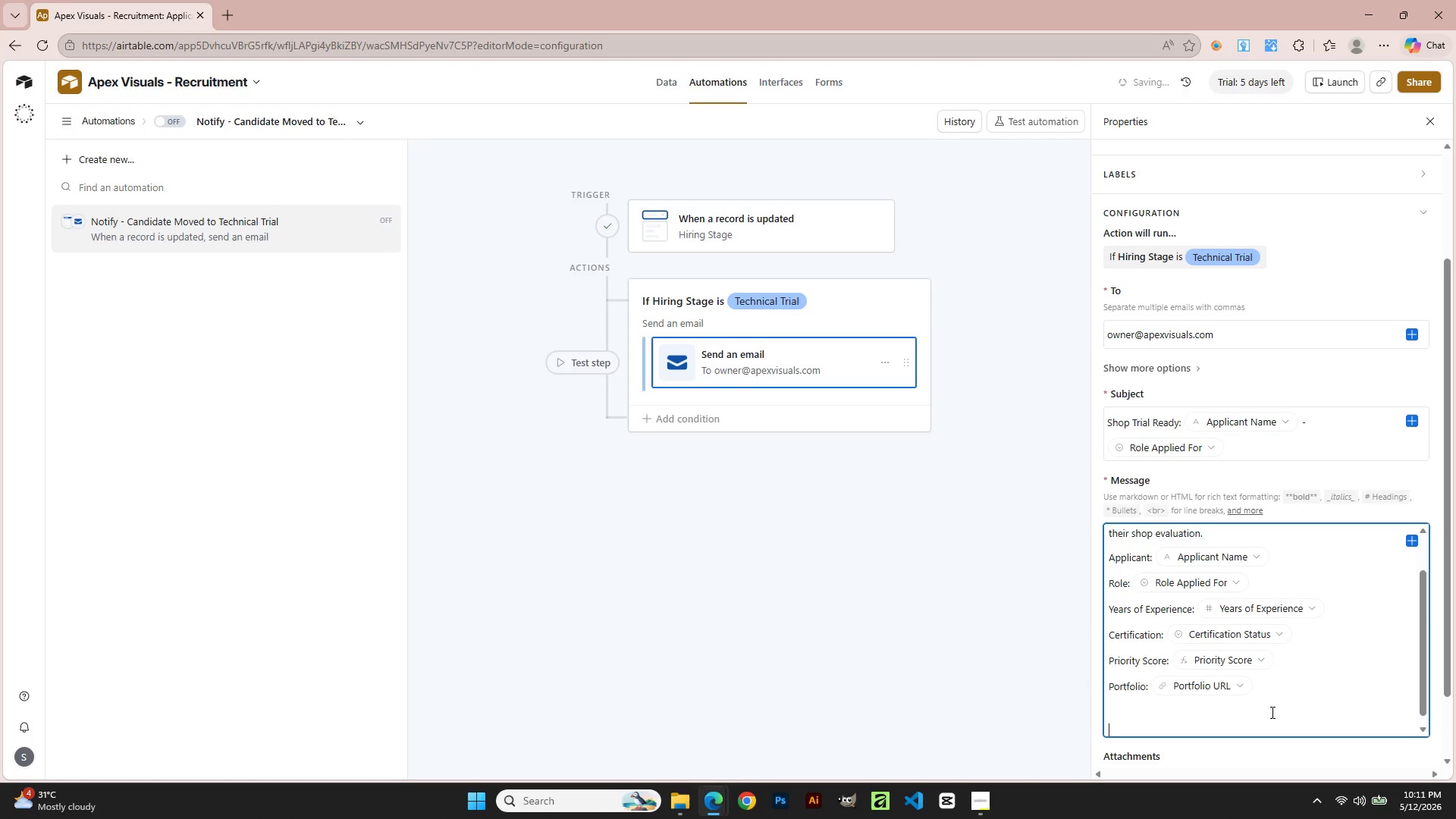 
type(Pleas)
key(Backspace)
key(Backspace)
key(Backspace)
key(Backspace)
key(Backspace)
key(Backspace)
type(Please log your trial)
 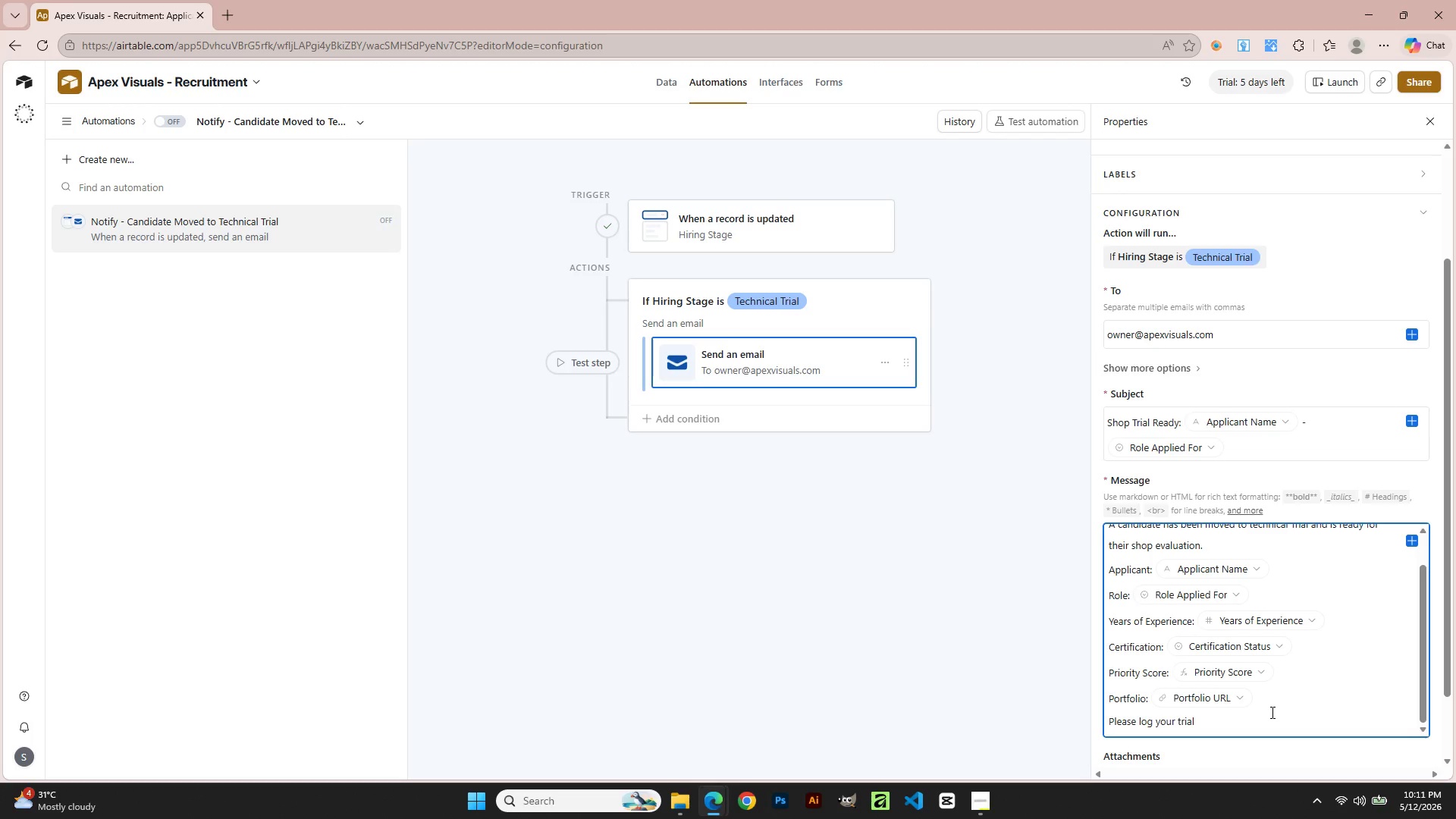 
type( evaluation)
 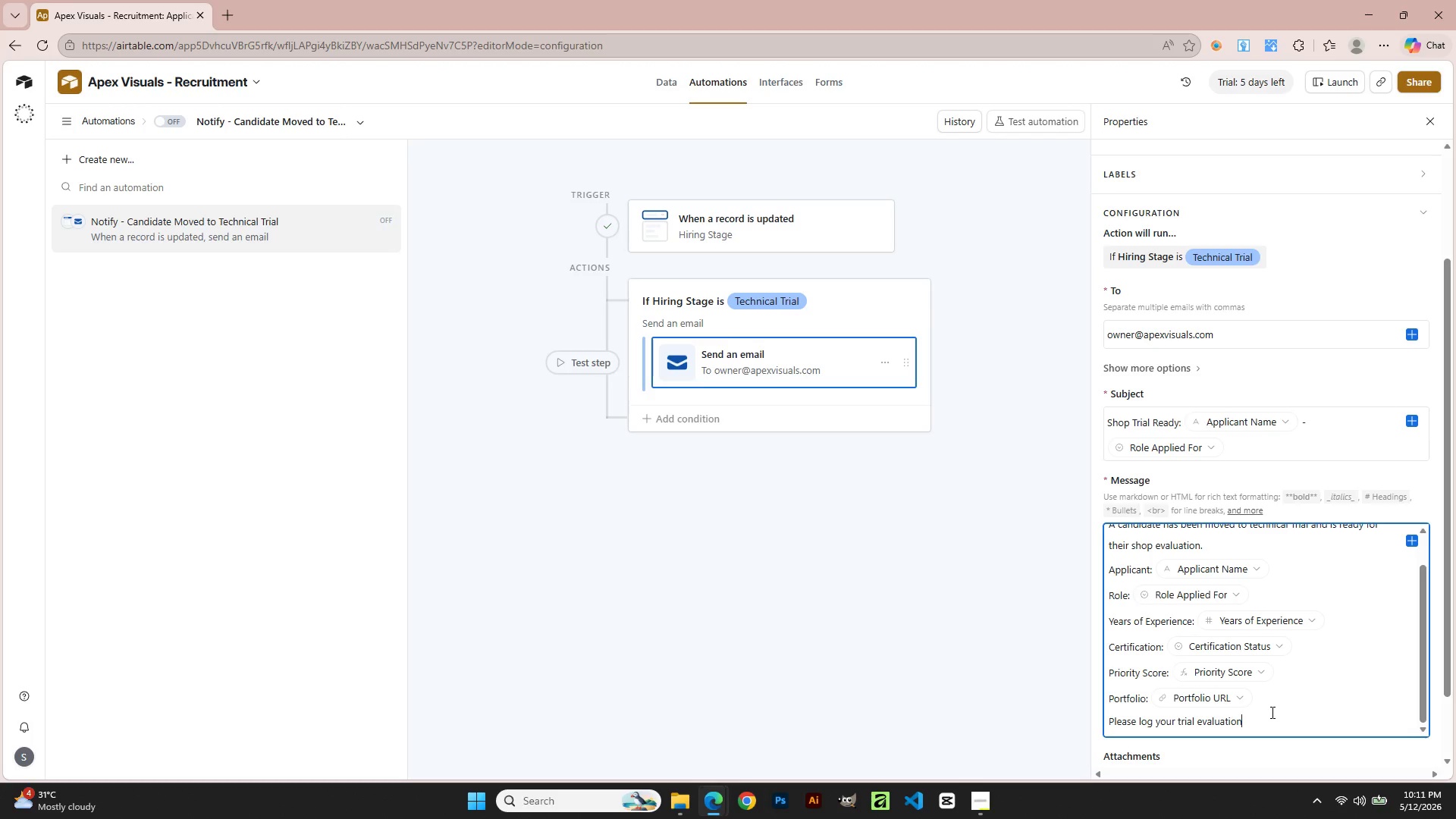 
type( in the interview)
key(Backspace)
key(Backspace)
key(Backspace)
key(Backspace)
key(Backspace)
key(Backspace)
key(Backspace)
key(Backspace)
key(Backspace)
type(Interview Log Table )
key(Backspace)
type(. This notification was sent automatically by Airtable.)
 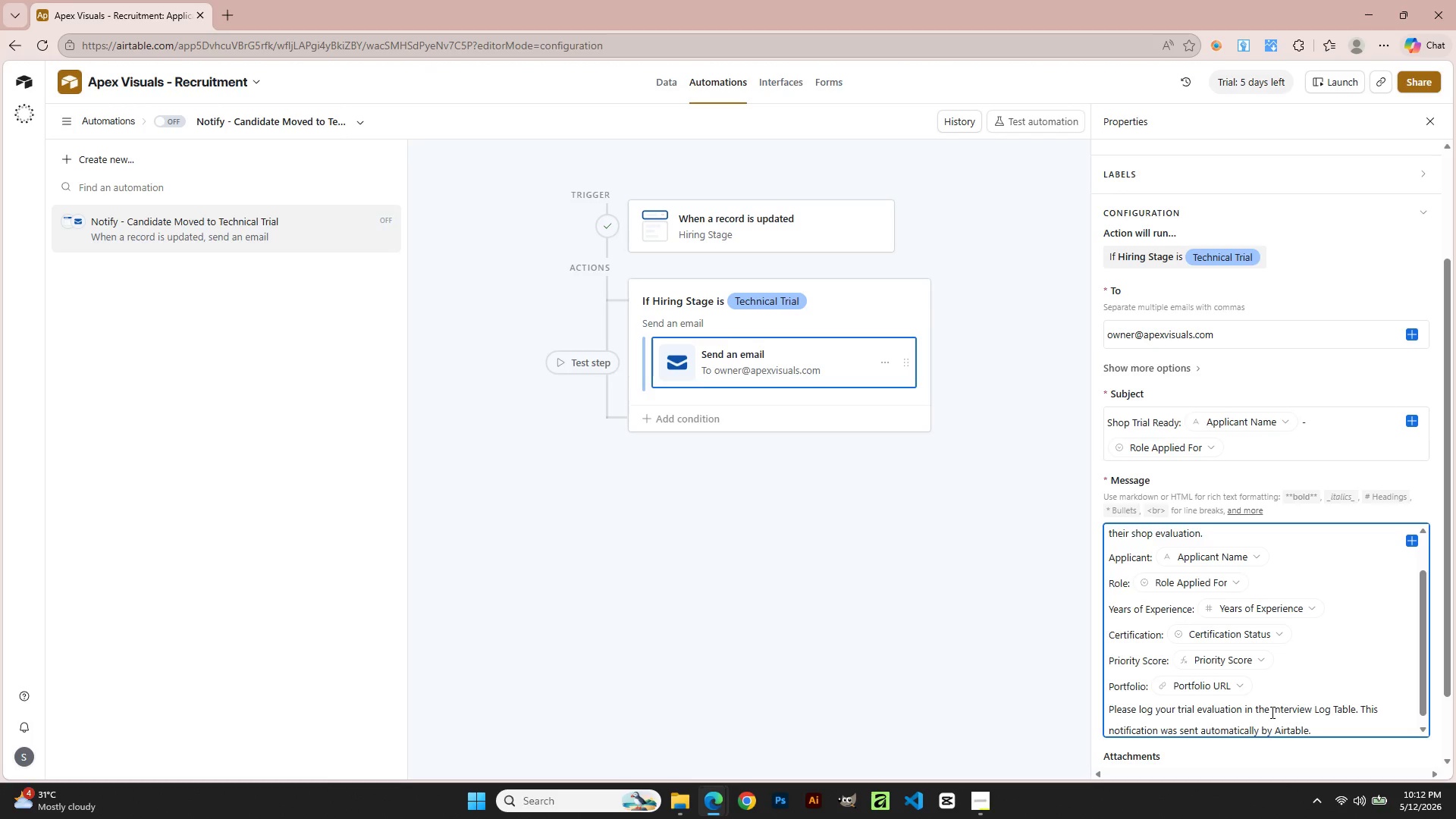 
left_click([1276, 679])
 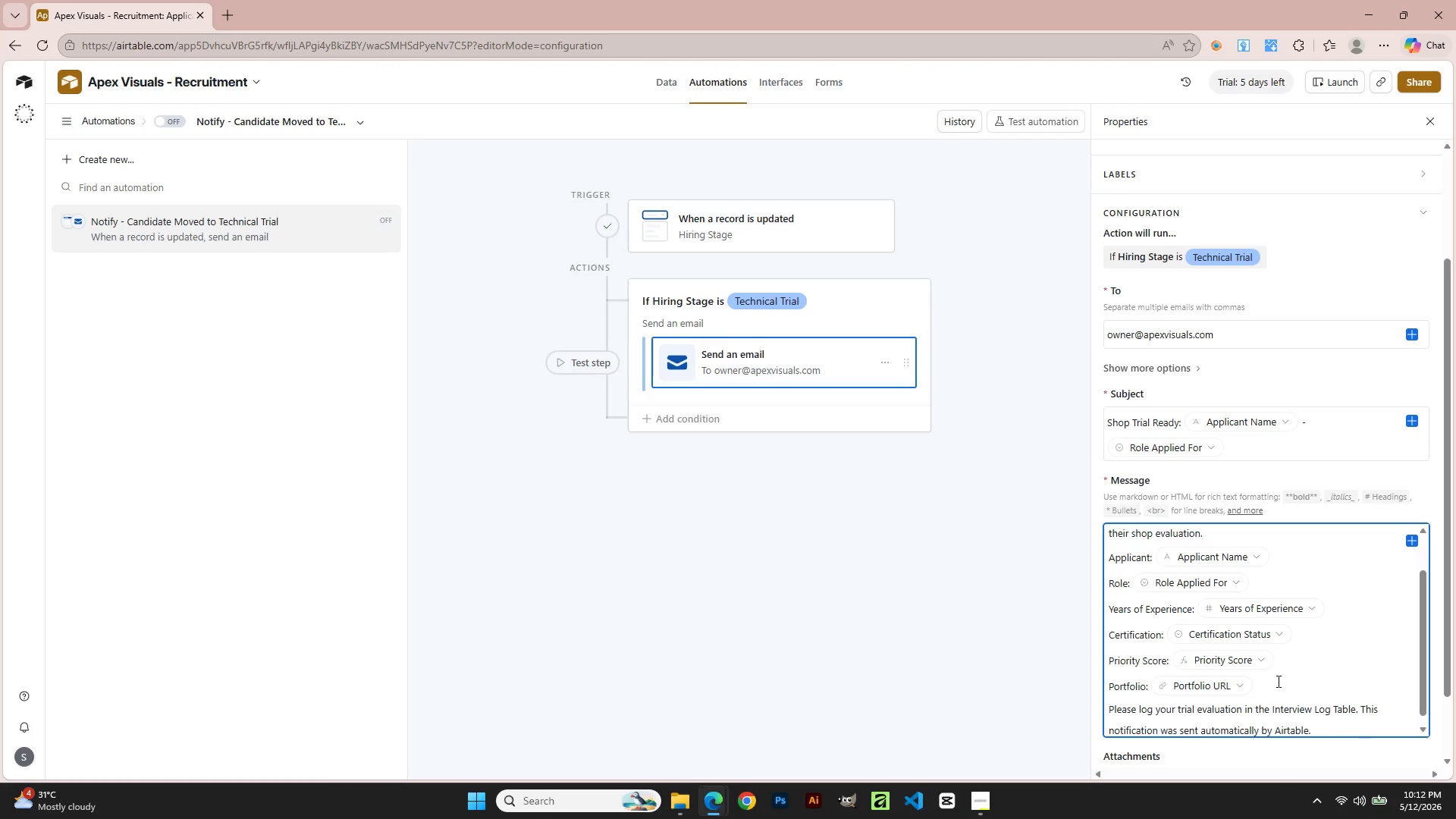 
key(Enter)
 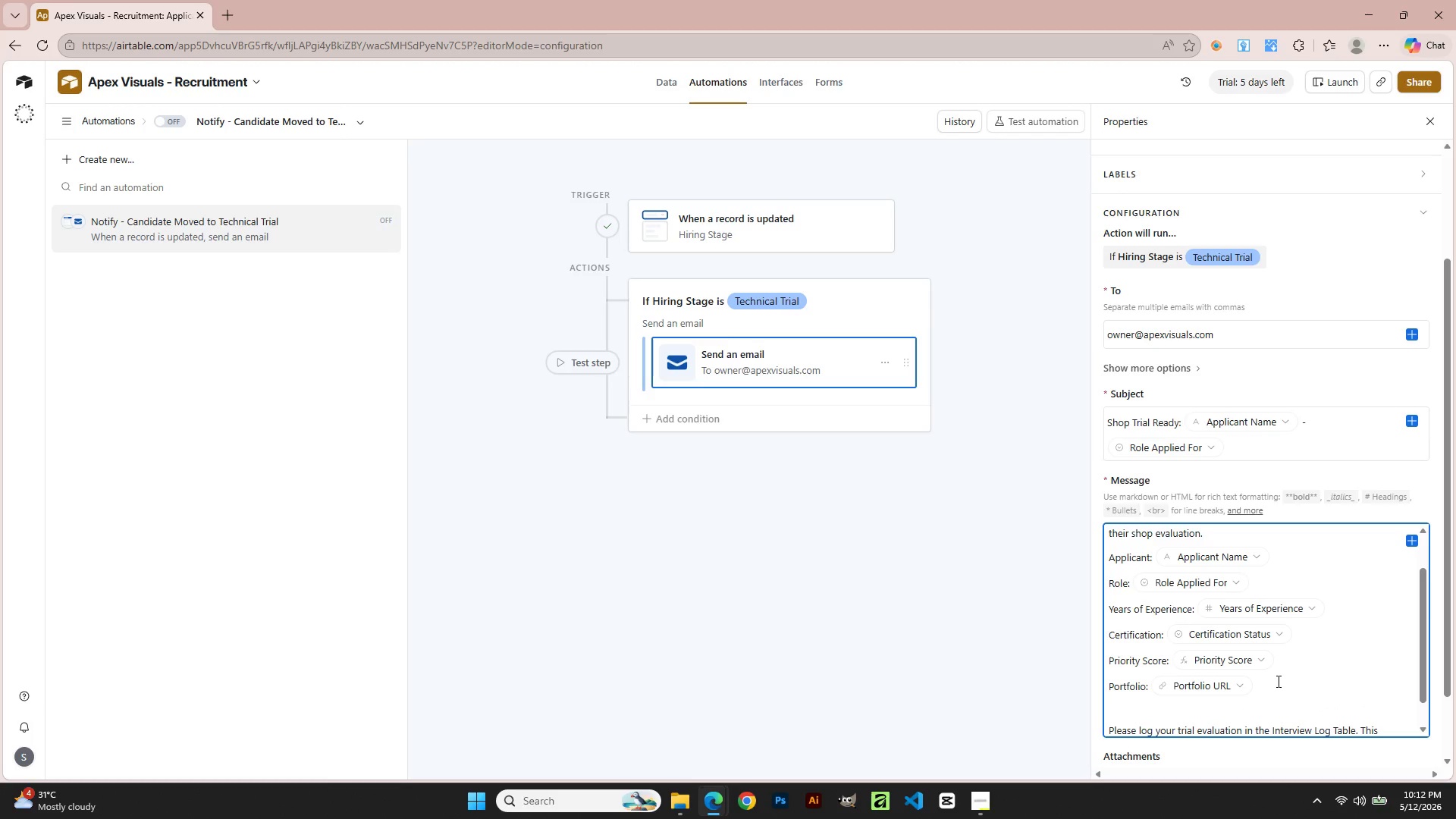 
key(ArrowUp)
 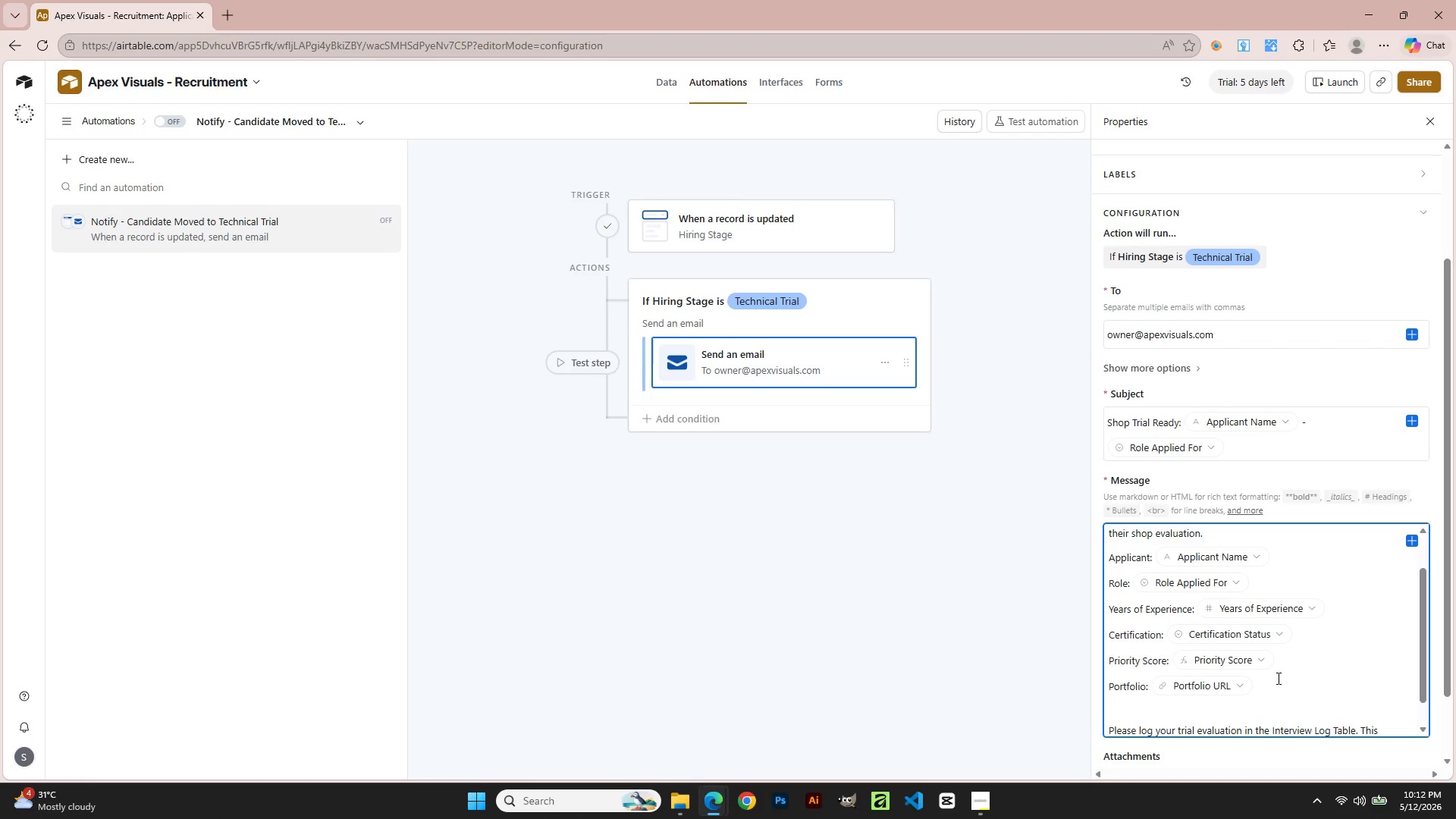 
scroll: coordinate [1200, 670], scroll_direction: down, amount: 15.0
 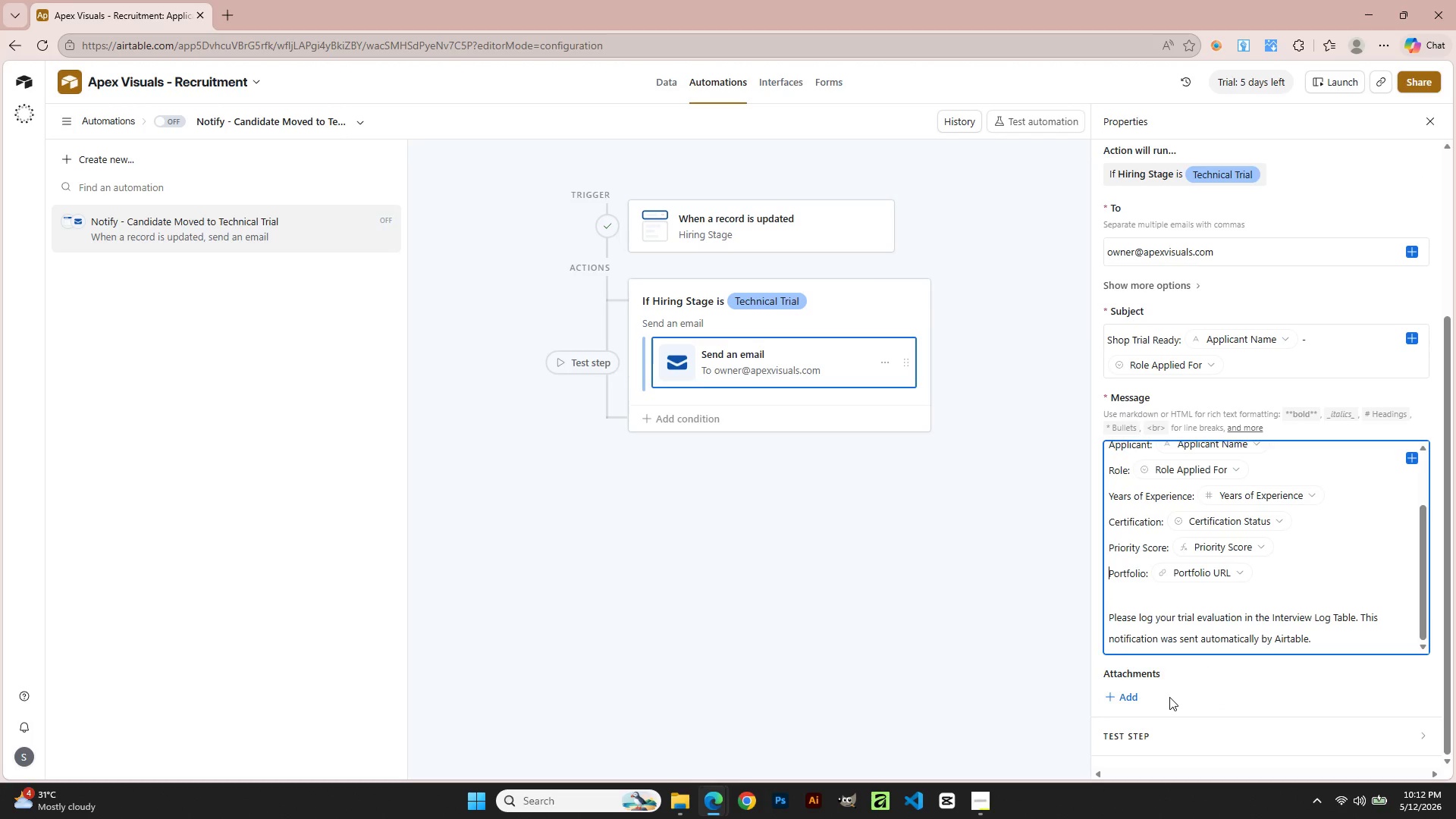 
wait(10.35)
 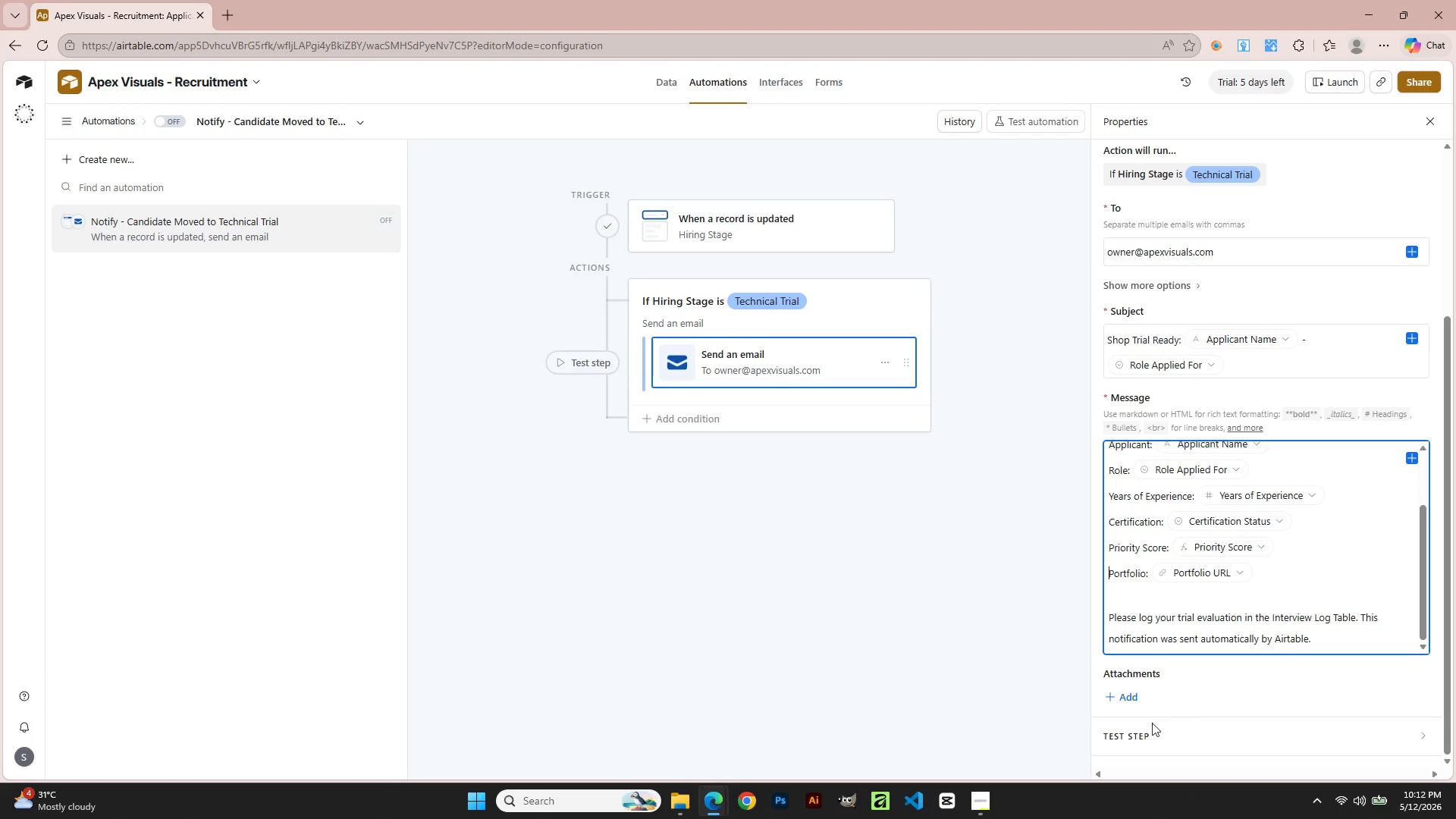 
left_click([1150, 734])
 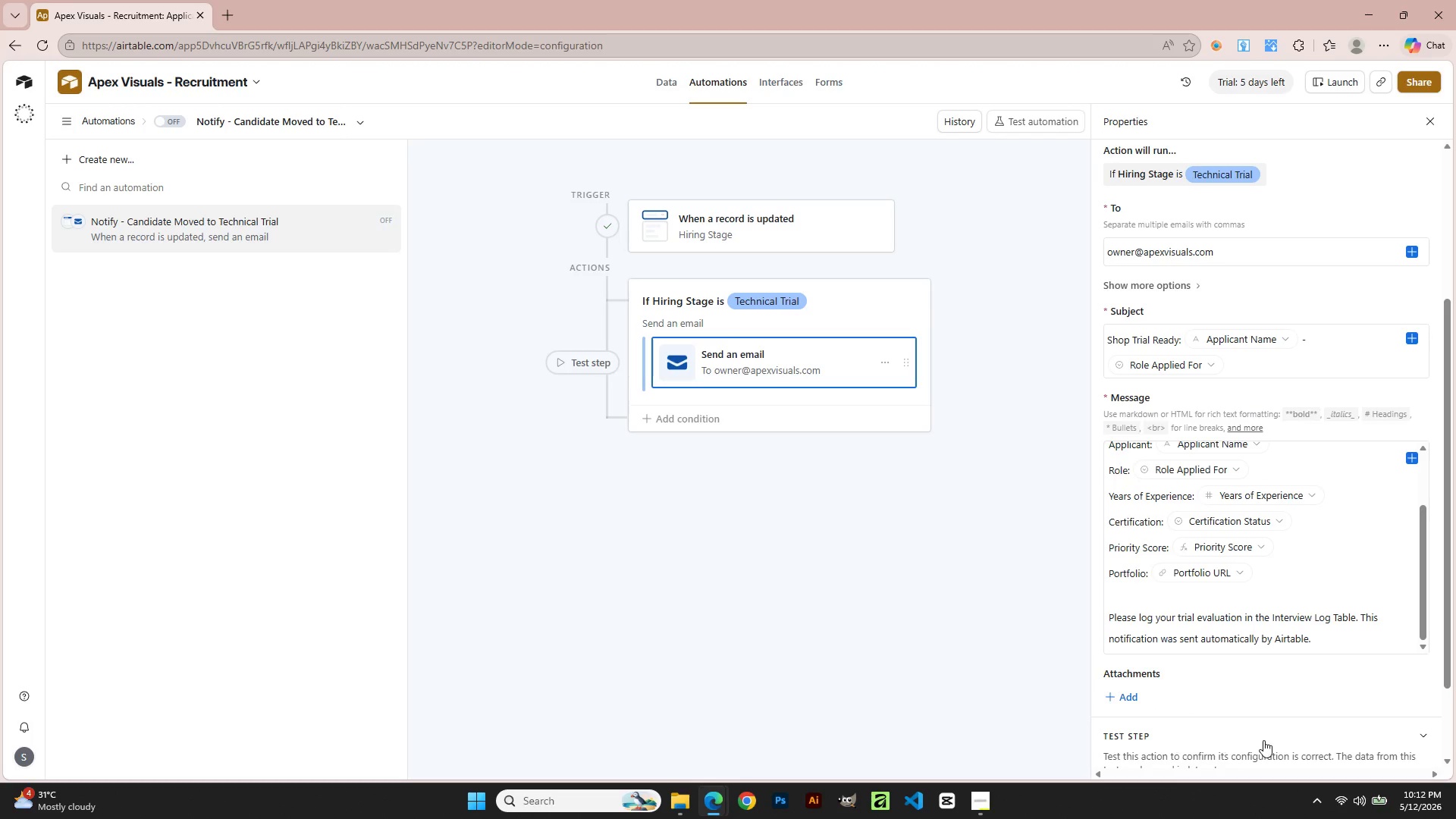 
scroll: coordinate [1152, 709], scroll_direction: down, amount: 5.0
 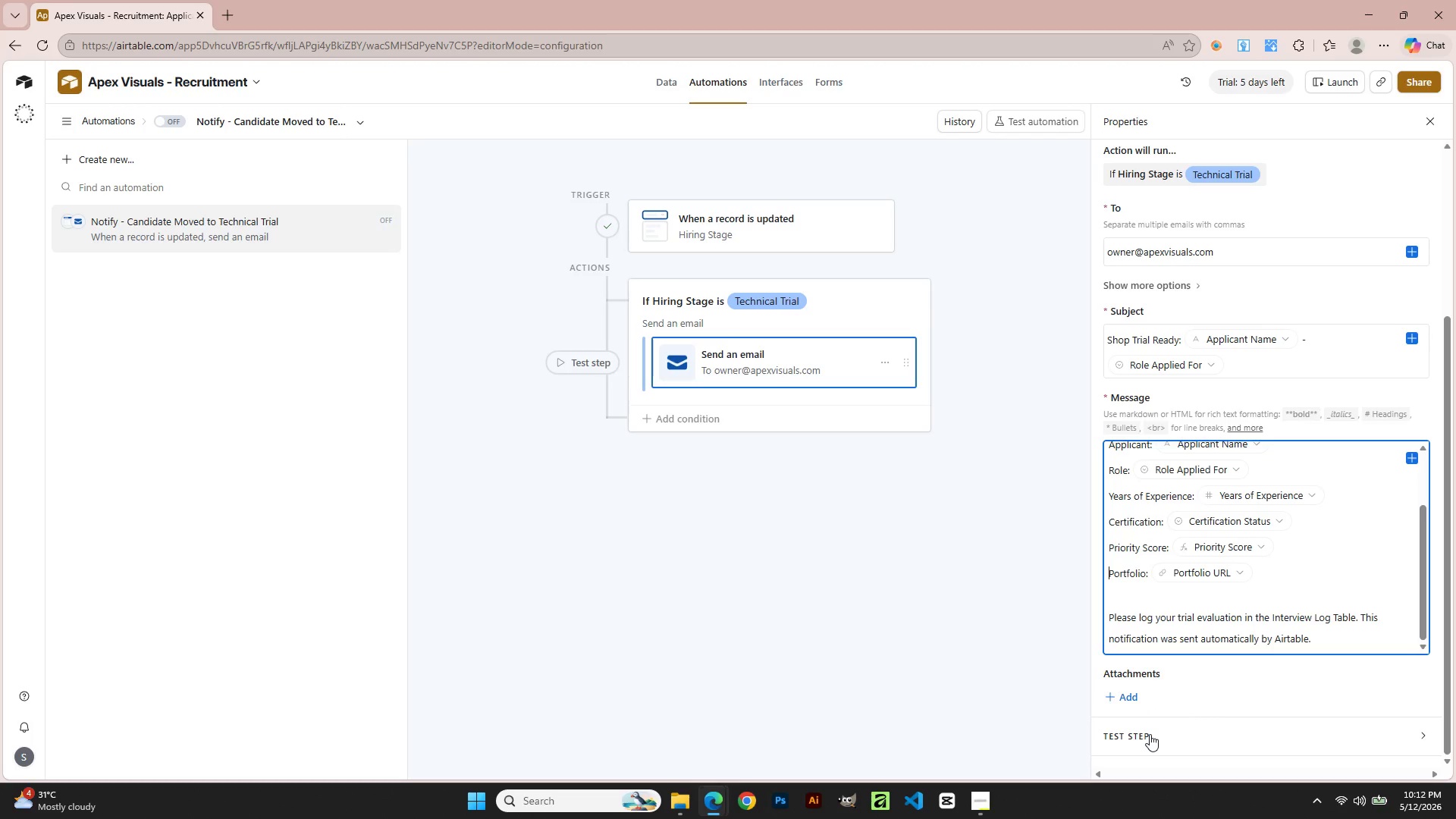 
left_click([1313, 730])
 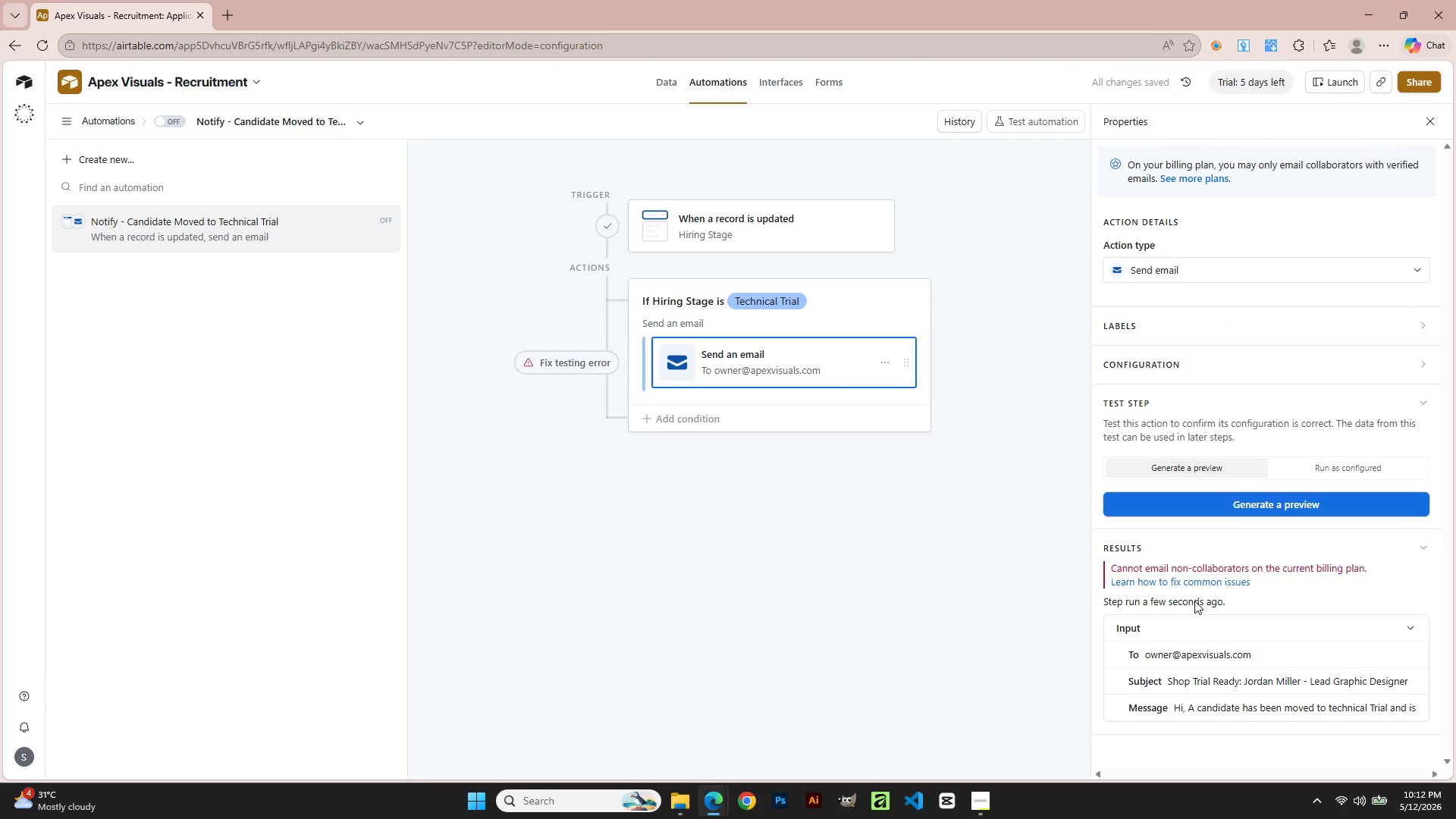 
scroll: coordinate [1263, 740], scroll_direction: down, amount: 4.0
 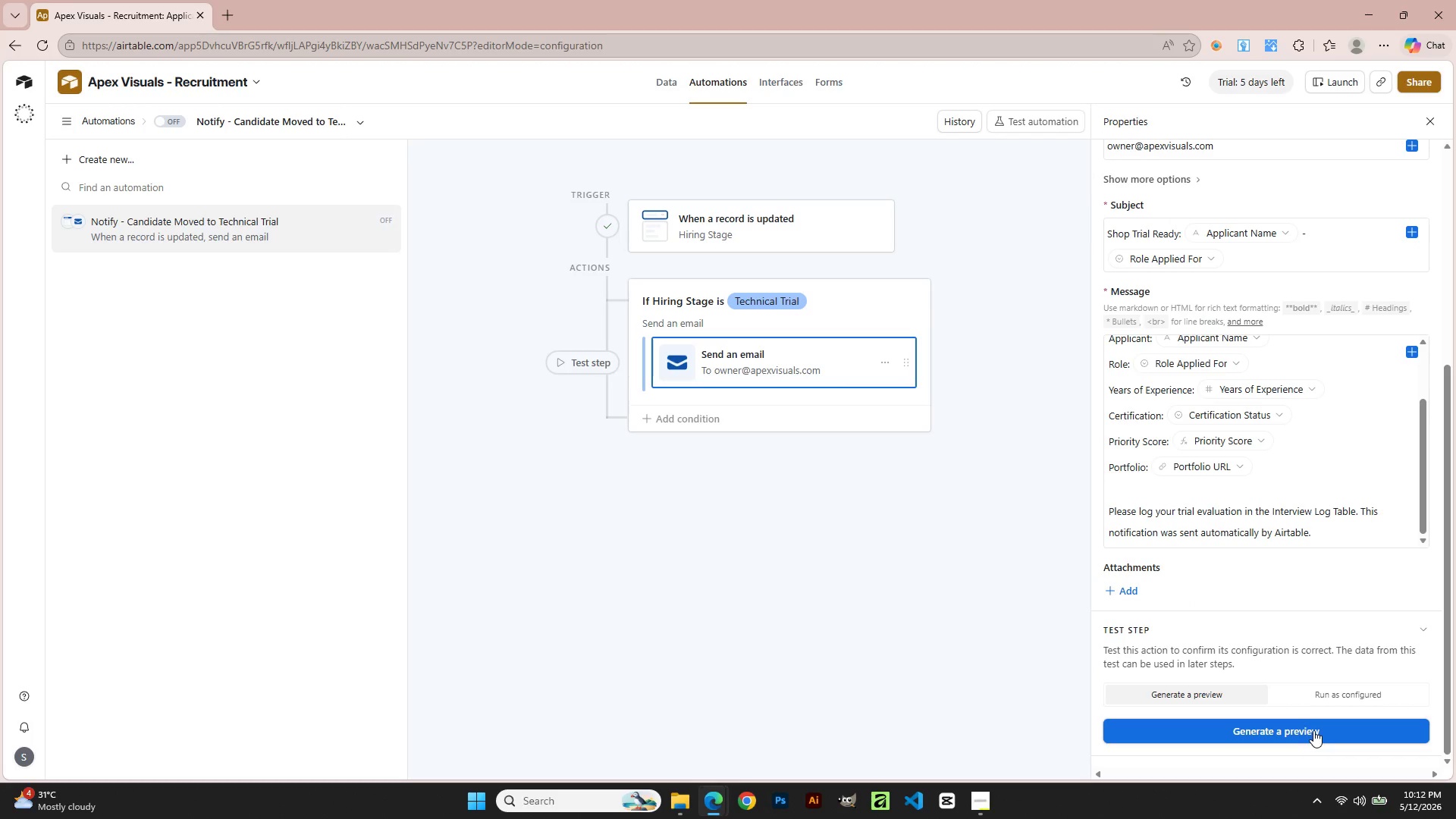 
wait(9.24)
 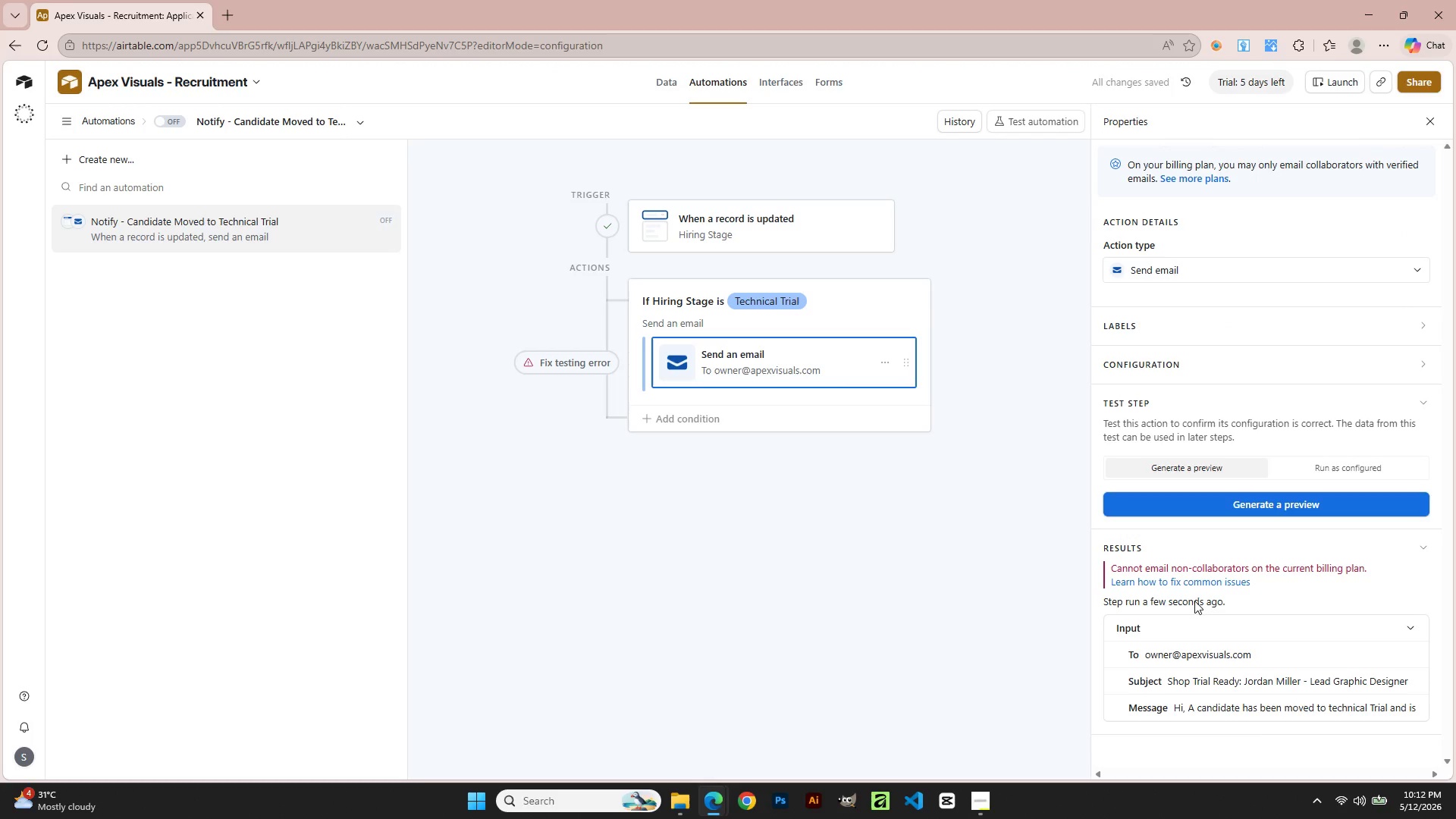 
left_click([1282, 661])
 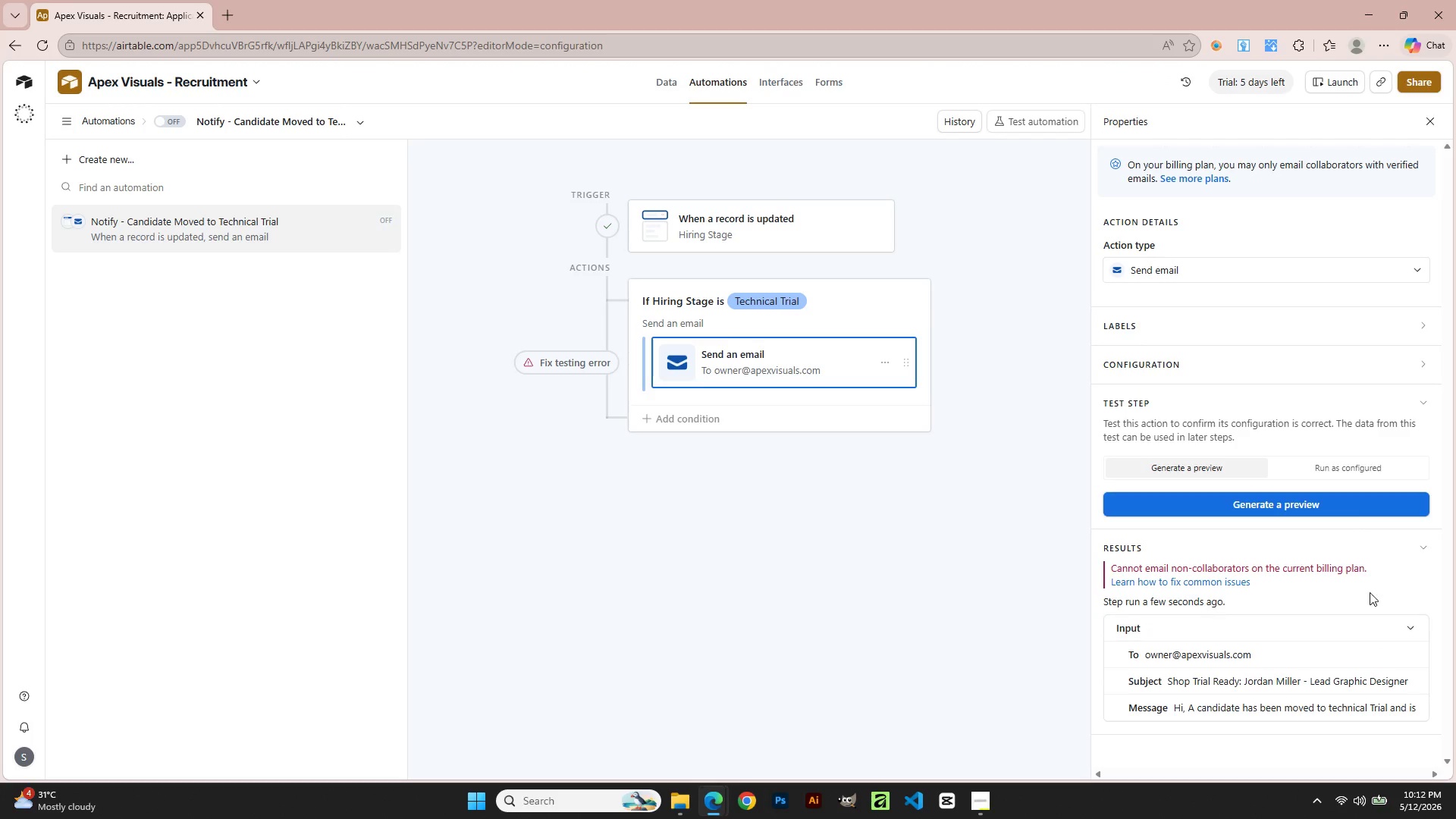 
left_click([1421, 363])
 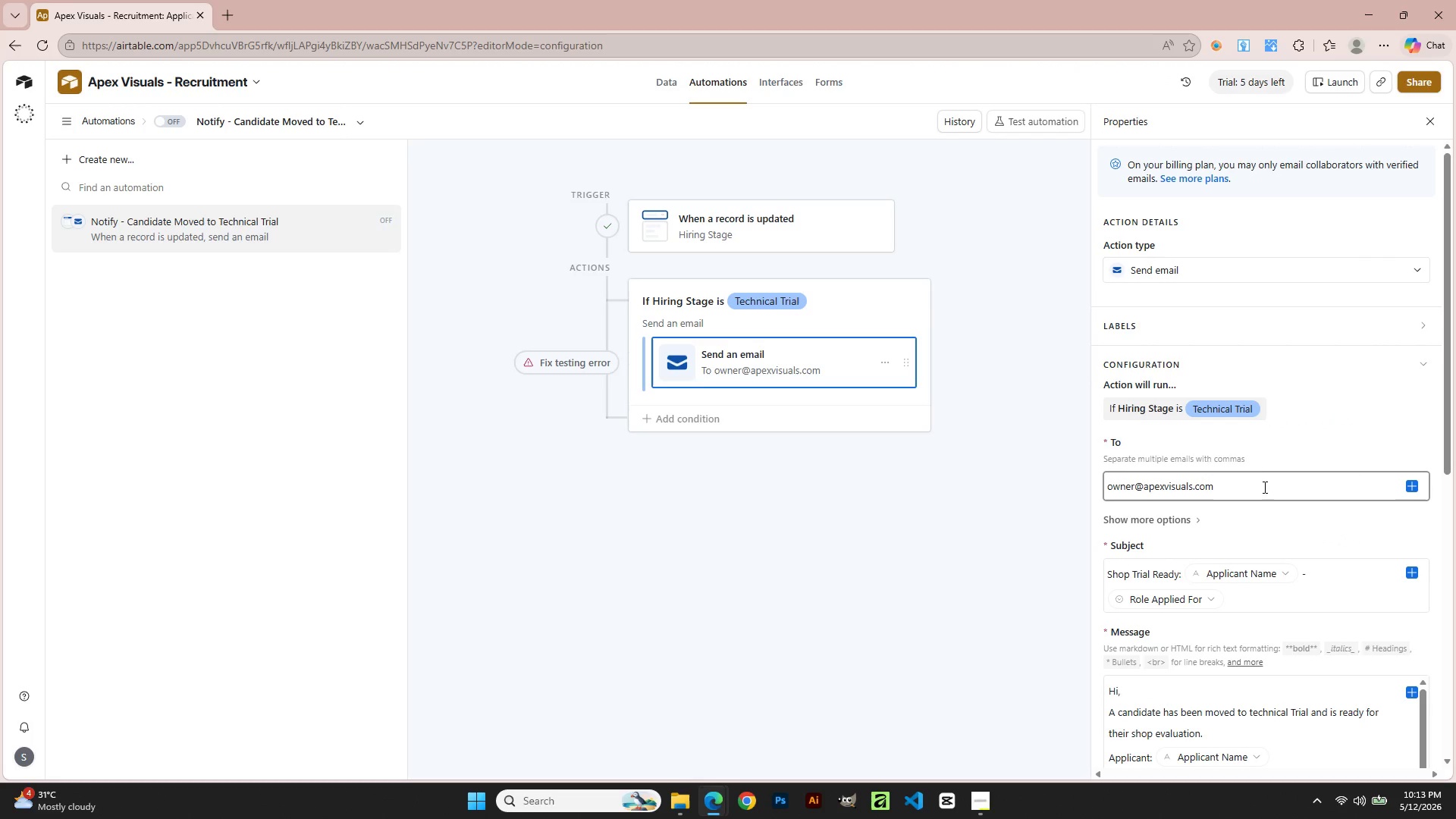 
scroll: coordinate [1299, 523], scroll_direction: up, amount: 4.0
 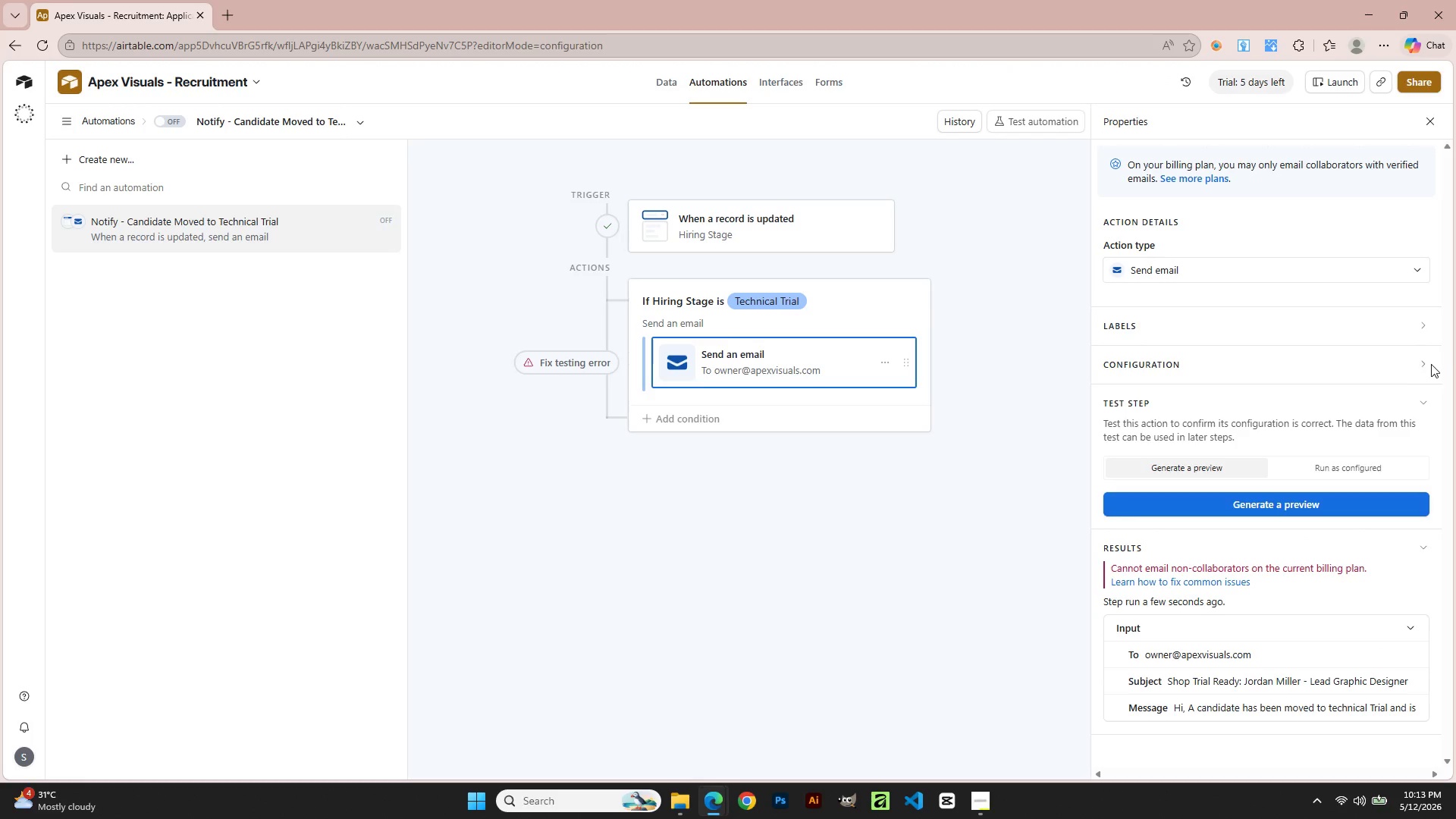 
left_click([1256, 488])
 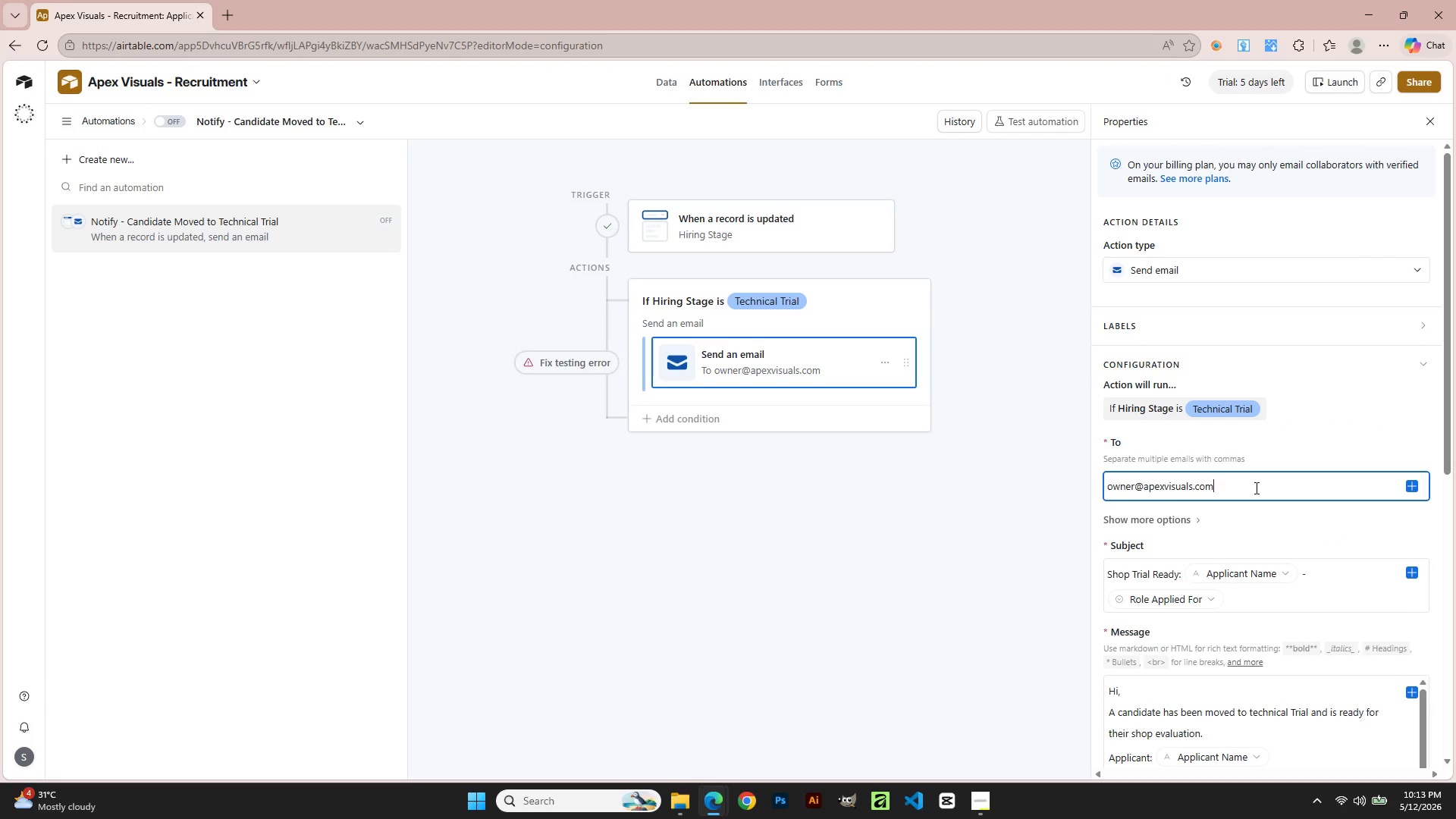 
left_click_drag(start_coordinate=[1256, 488], to_coordinate=[1244, 489])
 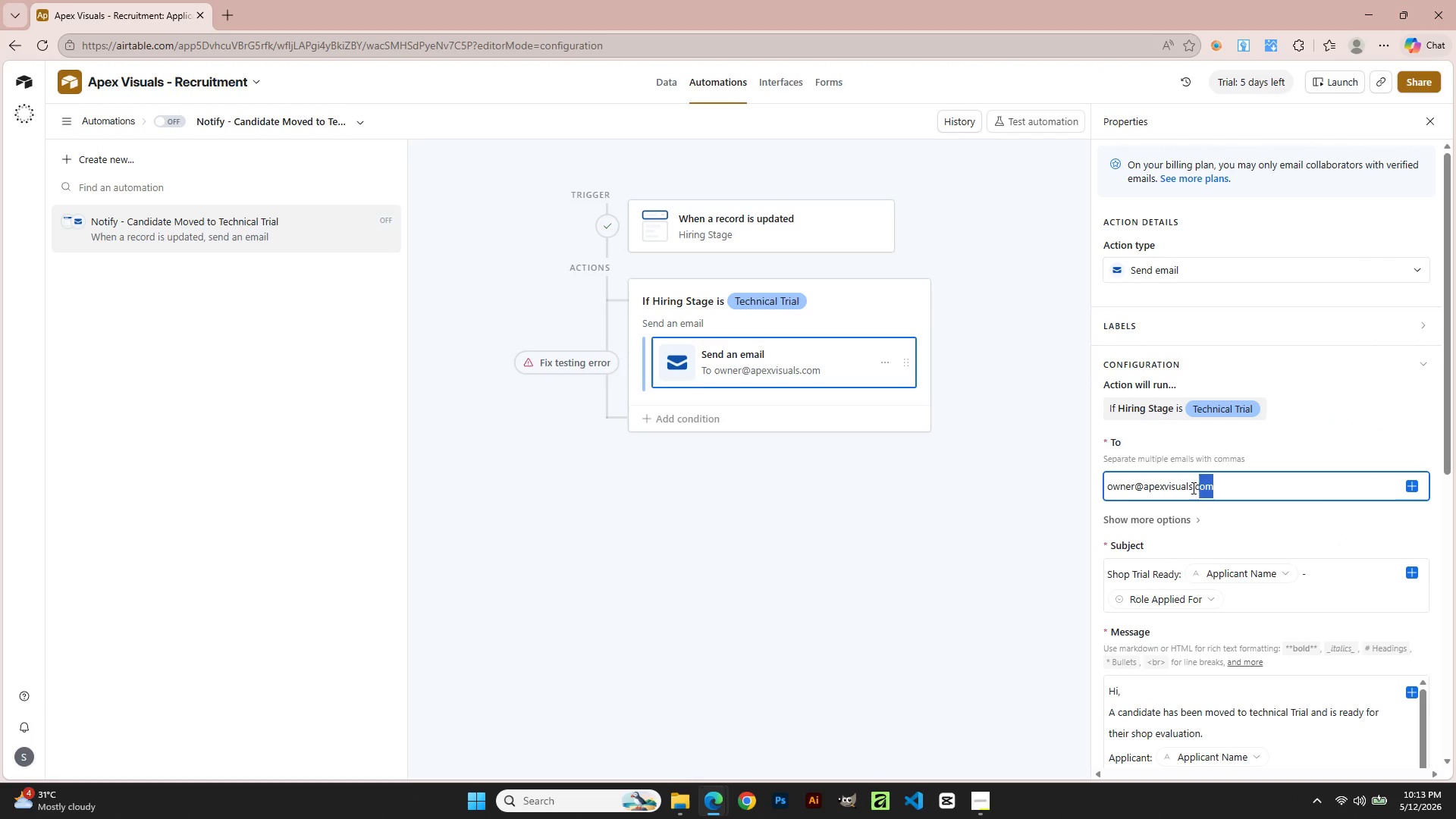 
left_click_drag(start_coordinate=[1243, 489], to_coordinate=[1189, 488])
 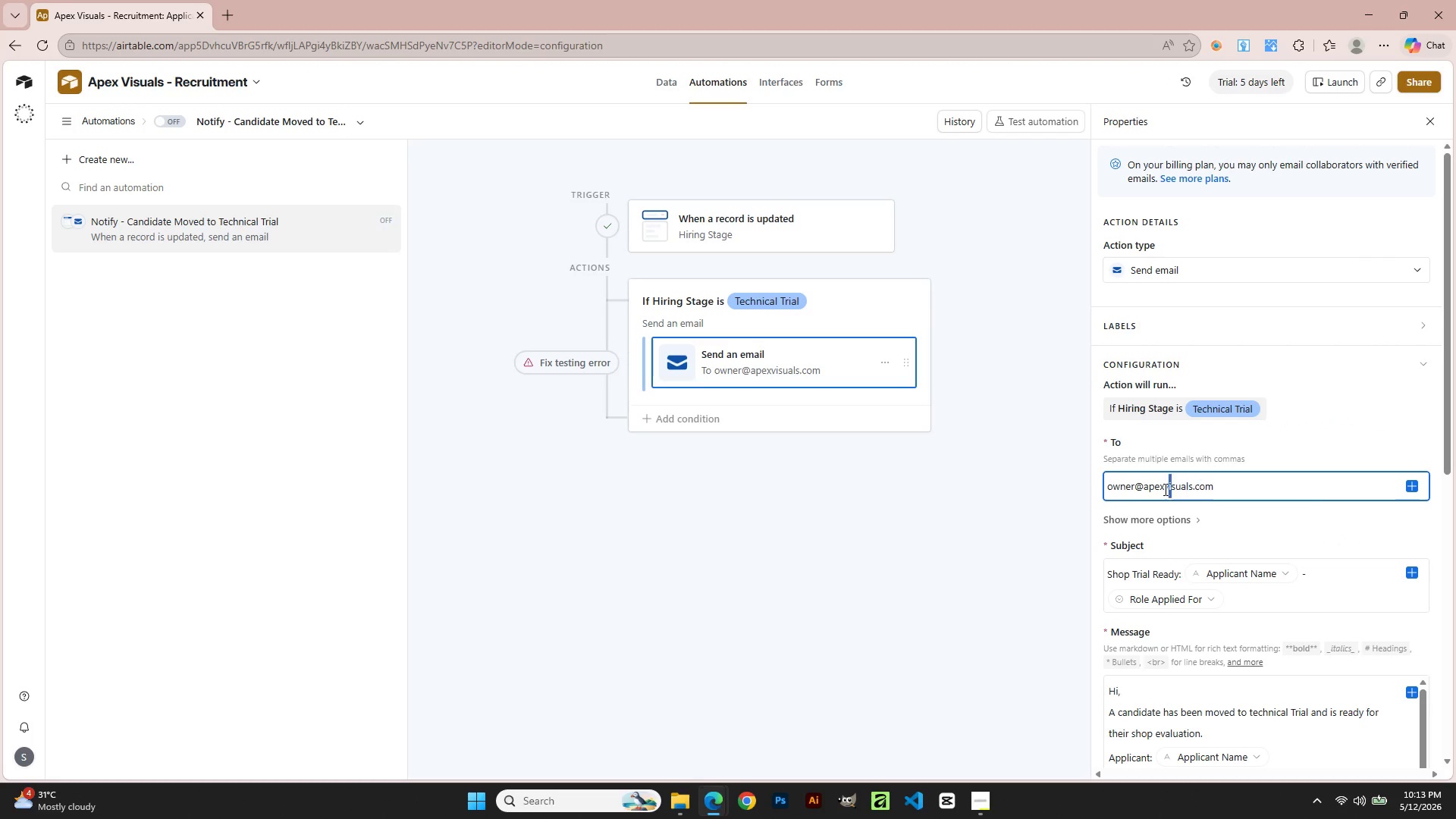 
left_click_drag(start_coordinate=[1172, 488], to_coordinate=[1095, 499])
 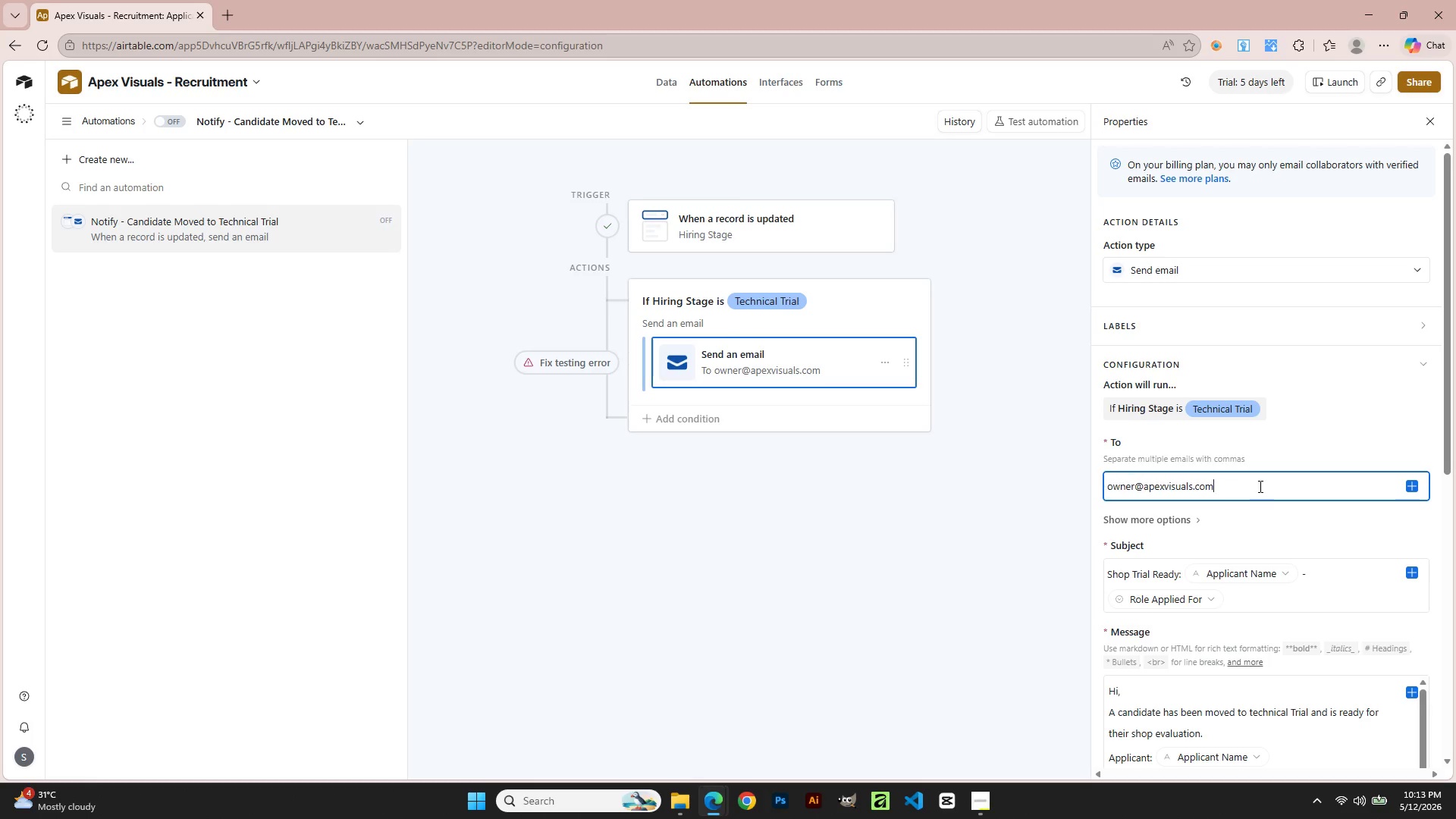 
double_click([1259, 486])
 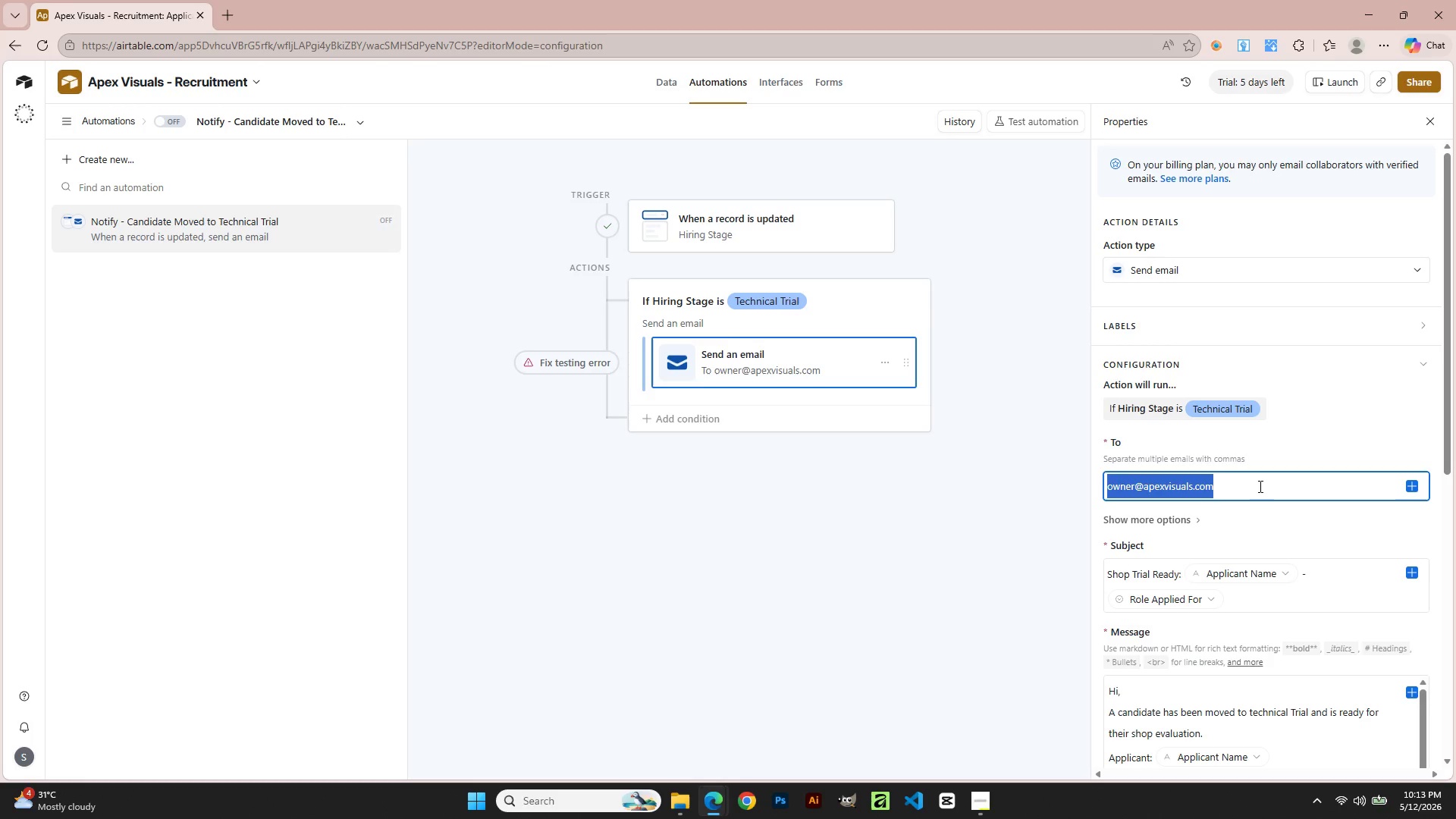 
triple_click([1259, 486])
 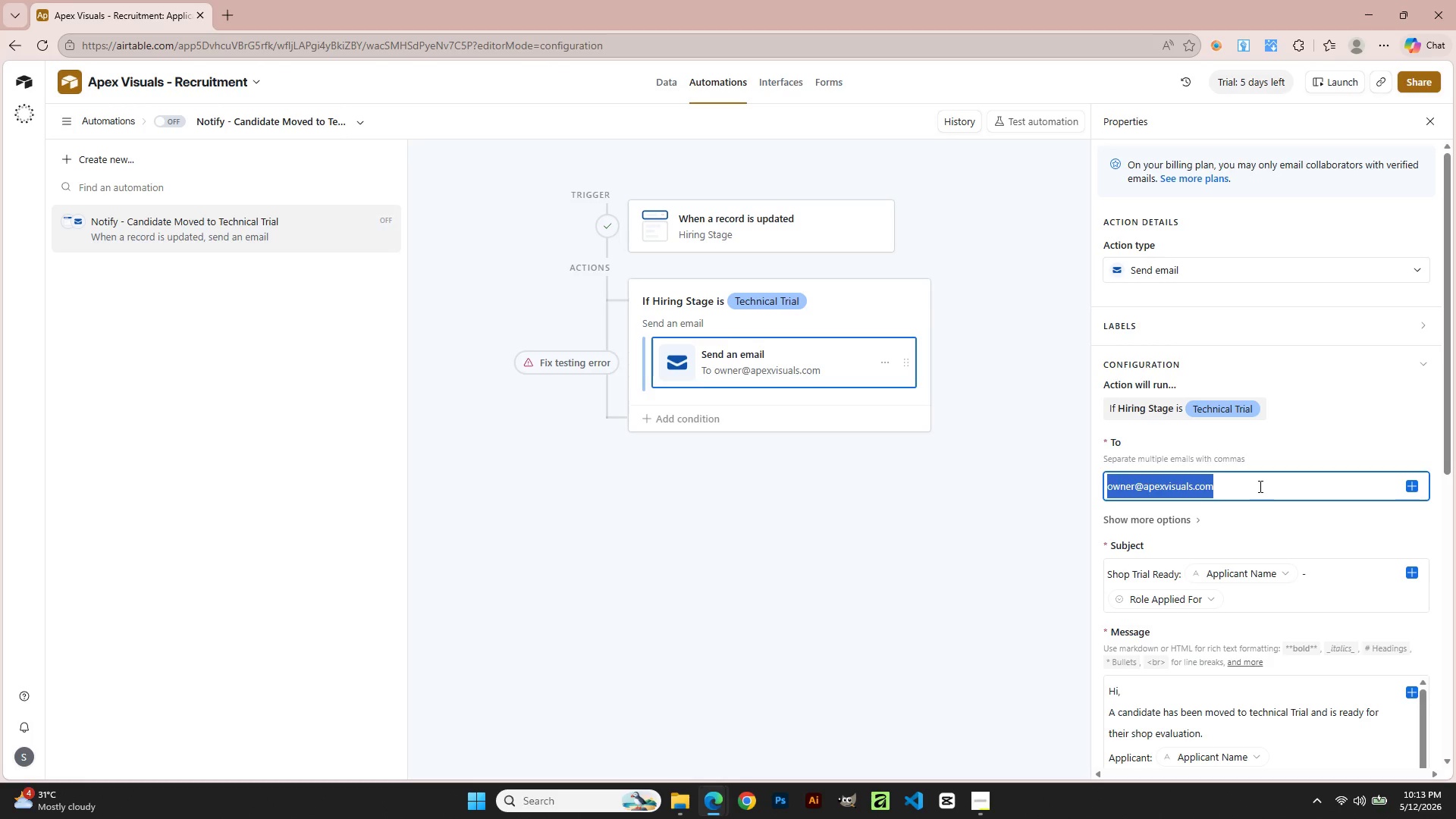 
triple_click([1259, 486])
 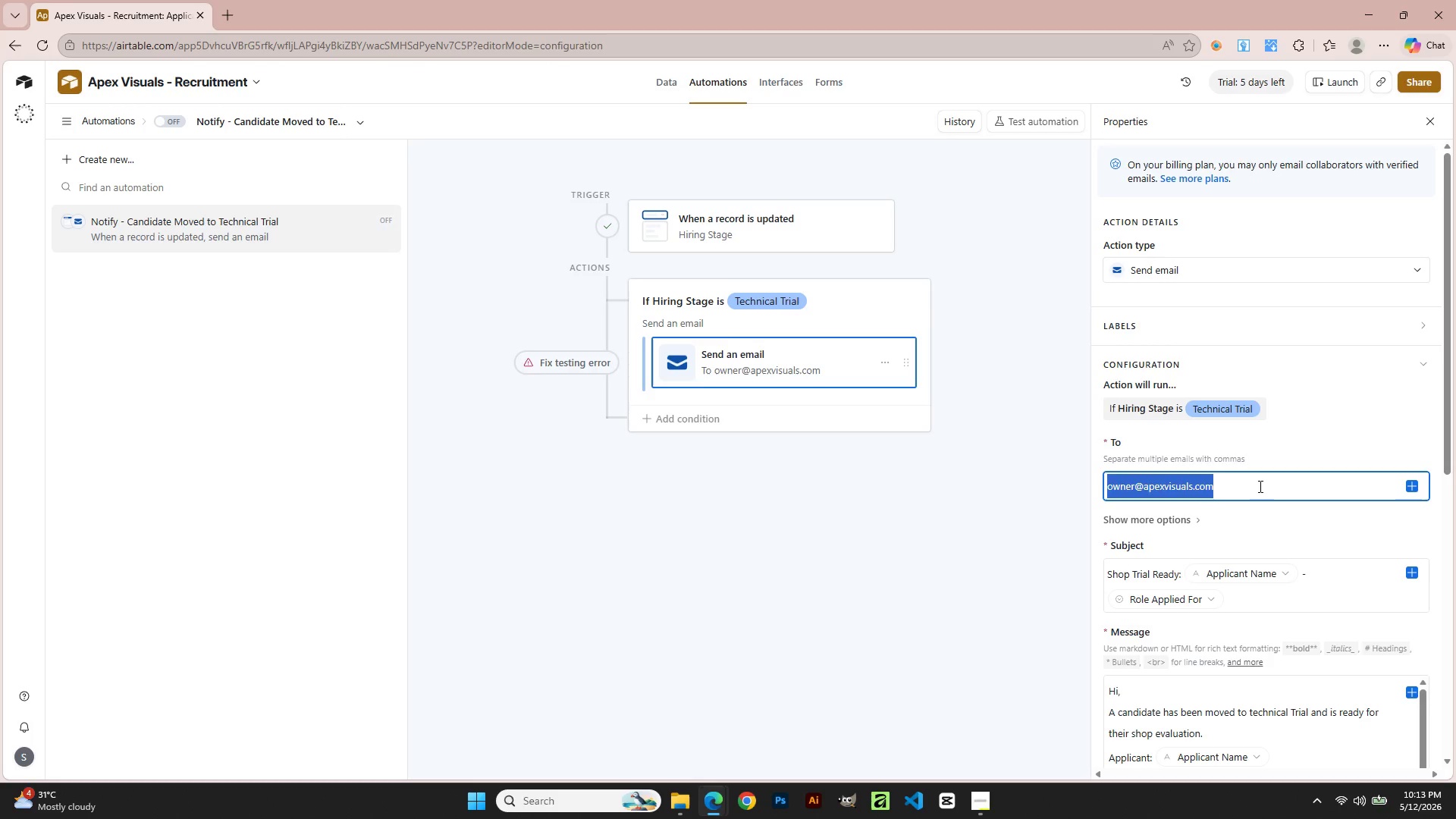 
type(shielam)
key(Backspace)
type(dapilos)
 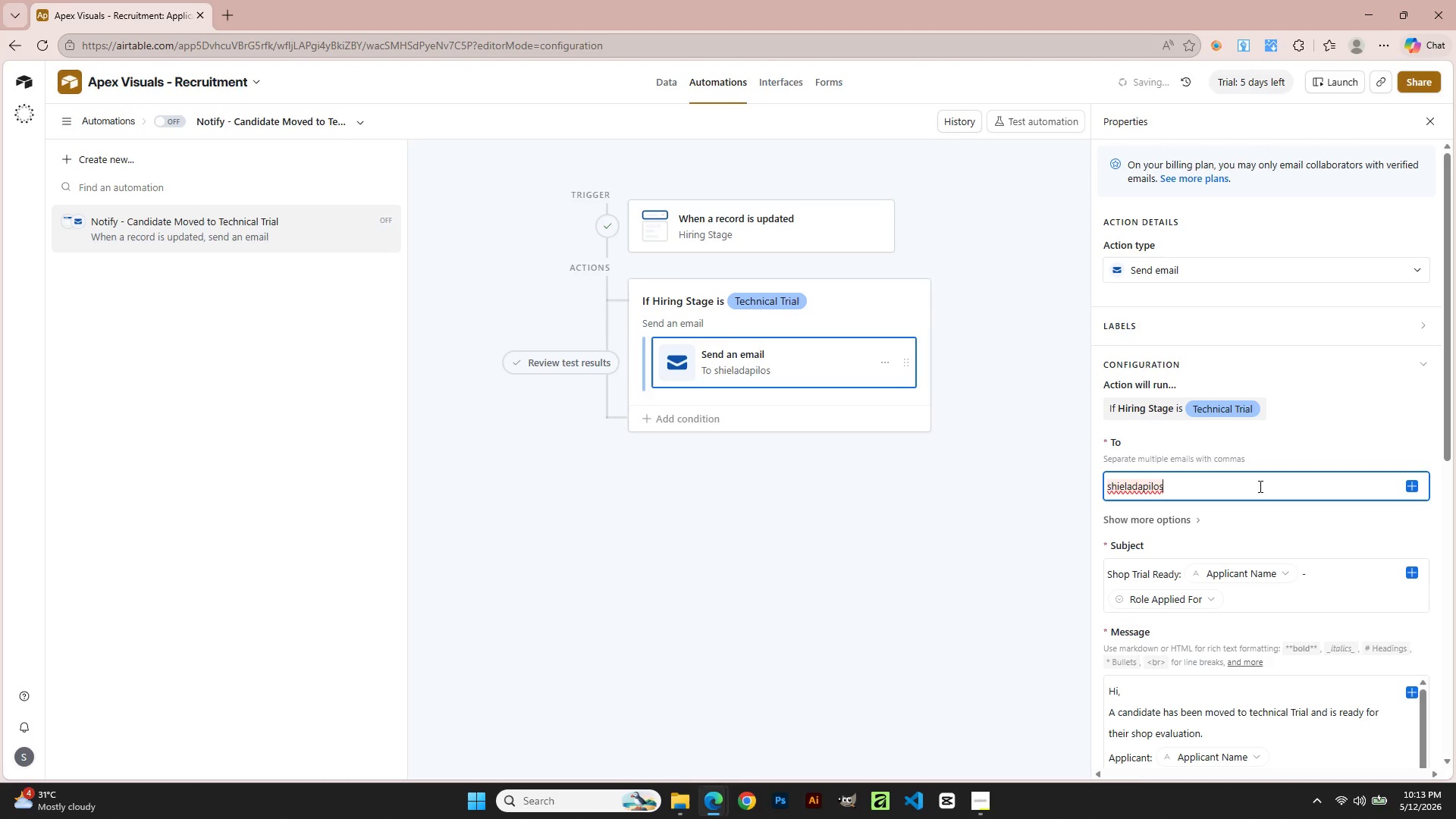 
type(04@gmail.com)
 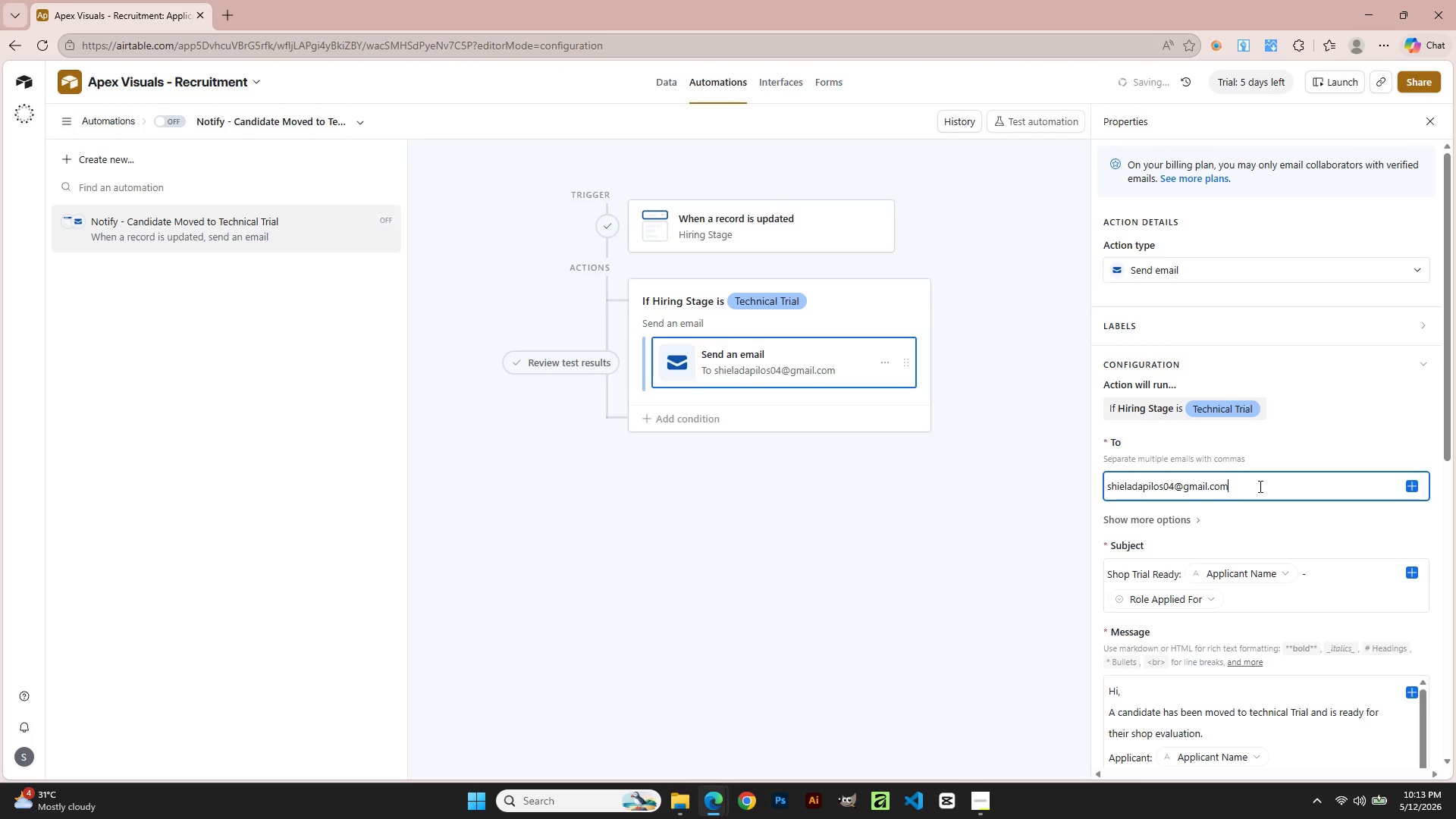 
left_click([1232, 544])
 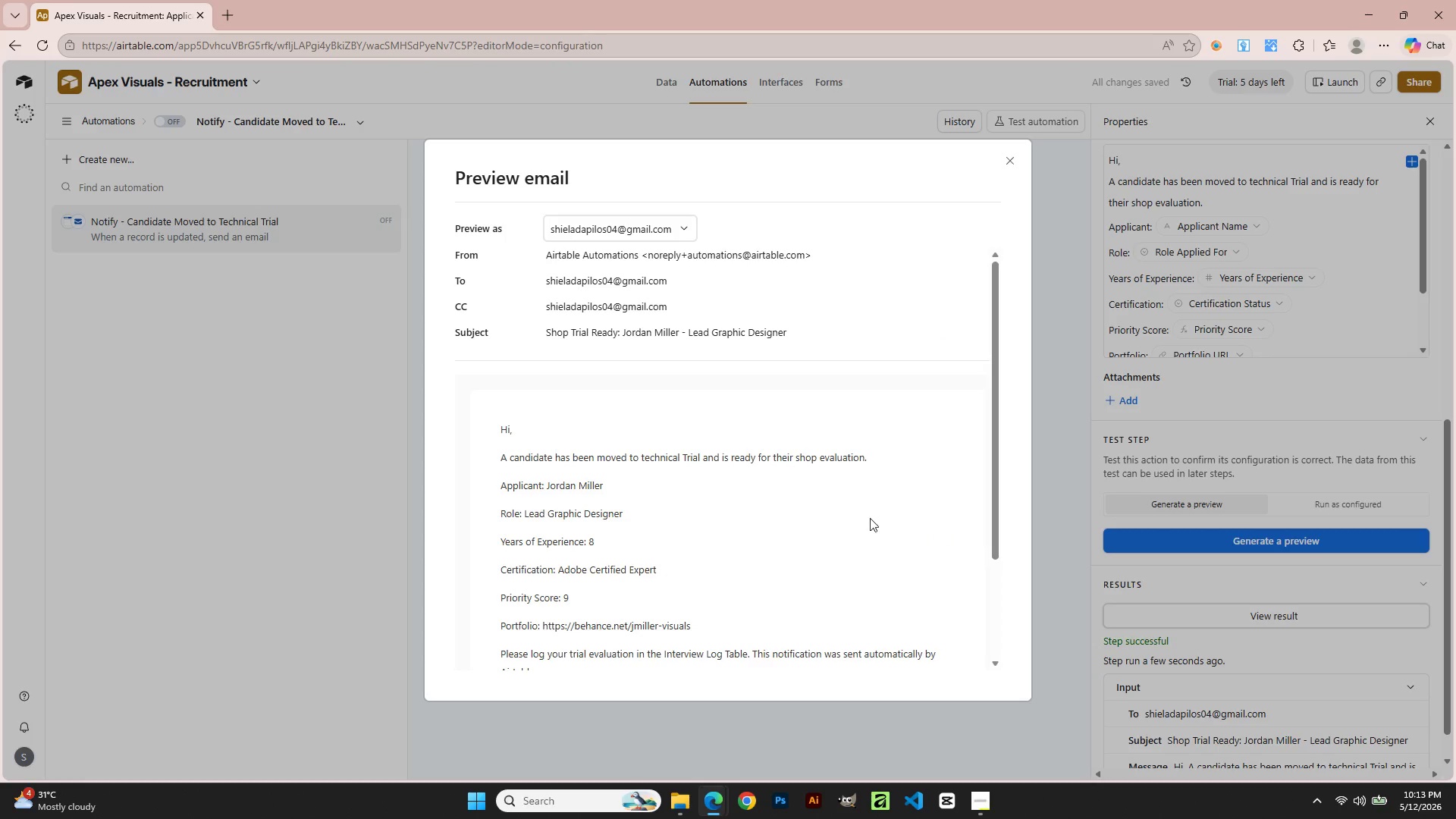 
scroll: coordinate [700, 456], scroll_direction: down, amount: 9.0
 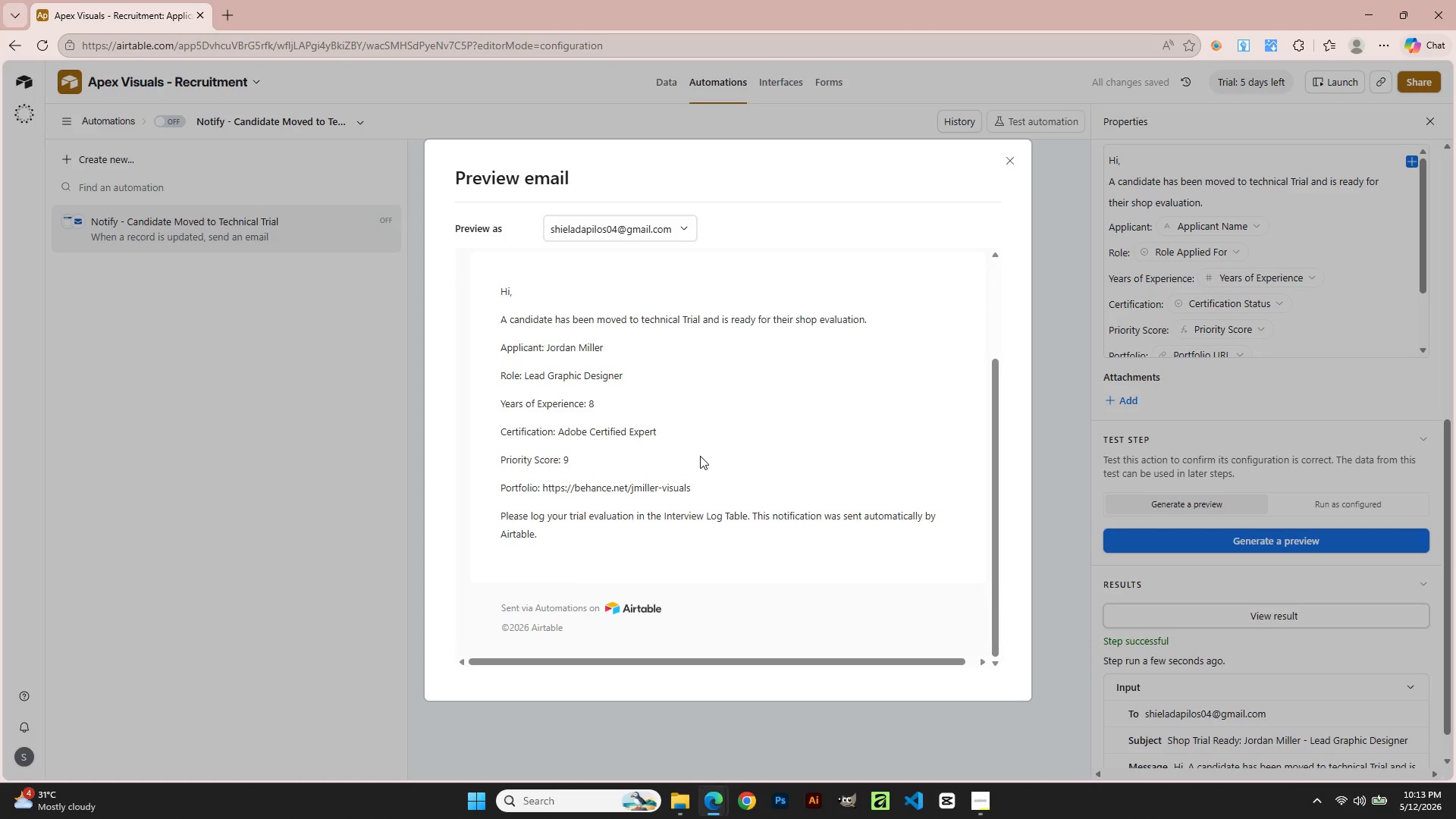 
scroll: coordinate [700, 456], scroll_direction: up, amount: 5.0
 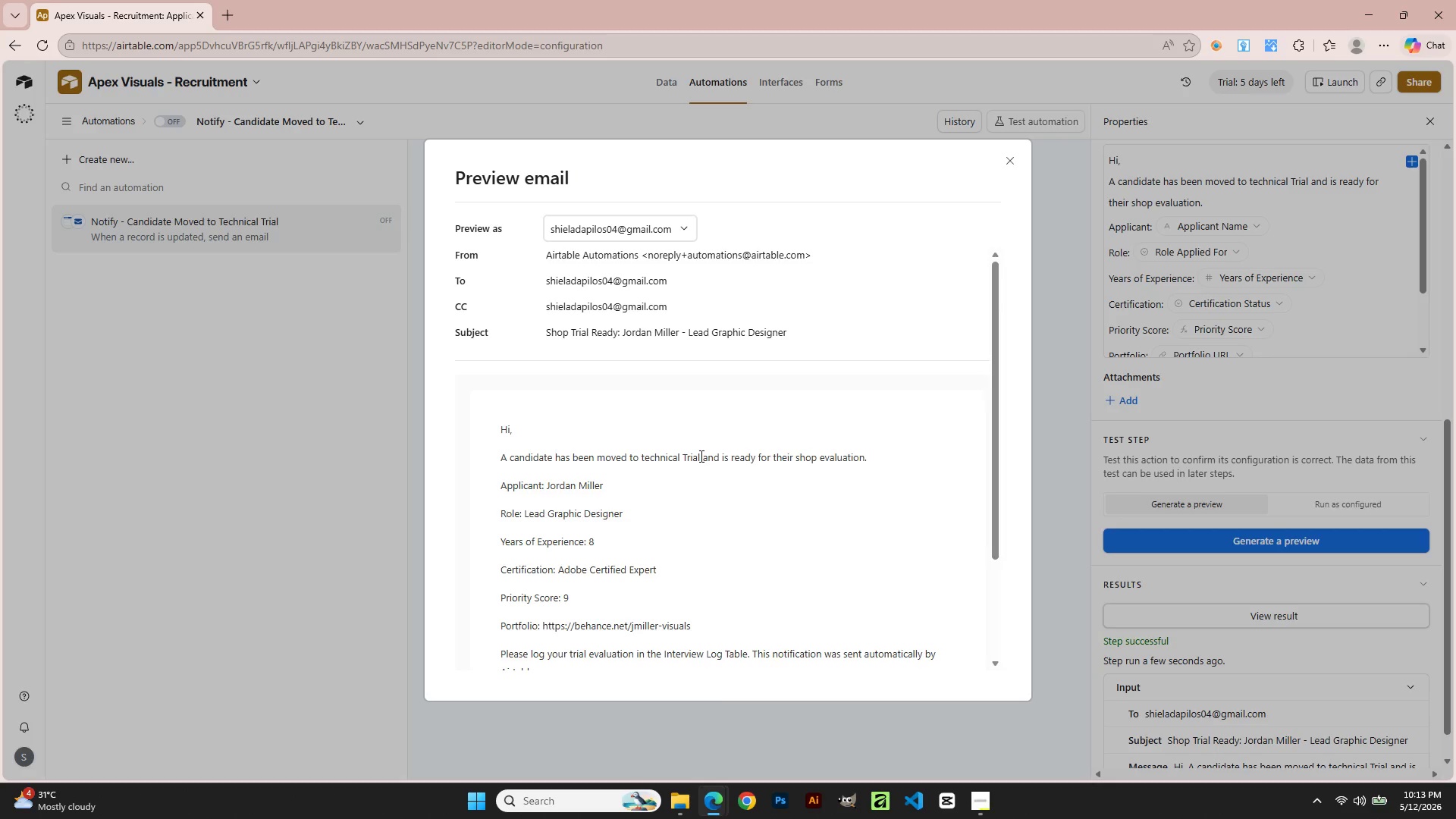 
scroll: coordinate [700, 456], scroll_direction: down, amount: 1.0
 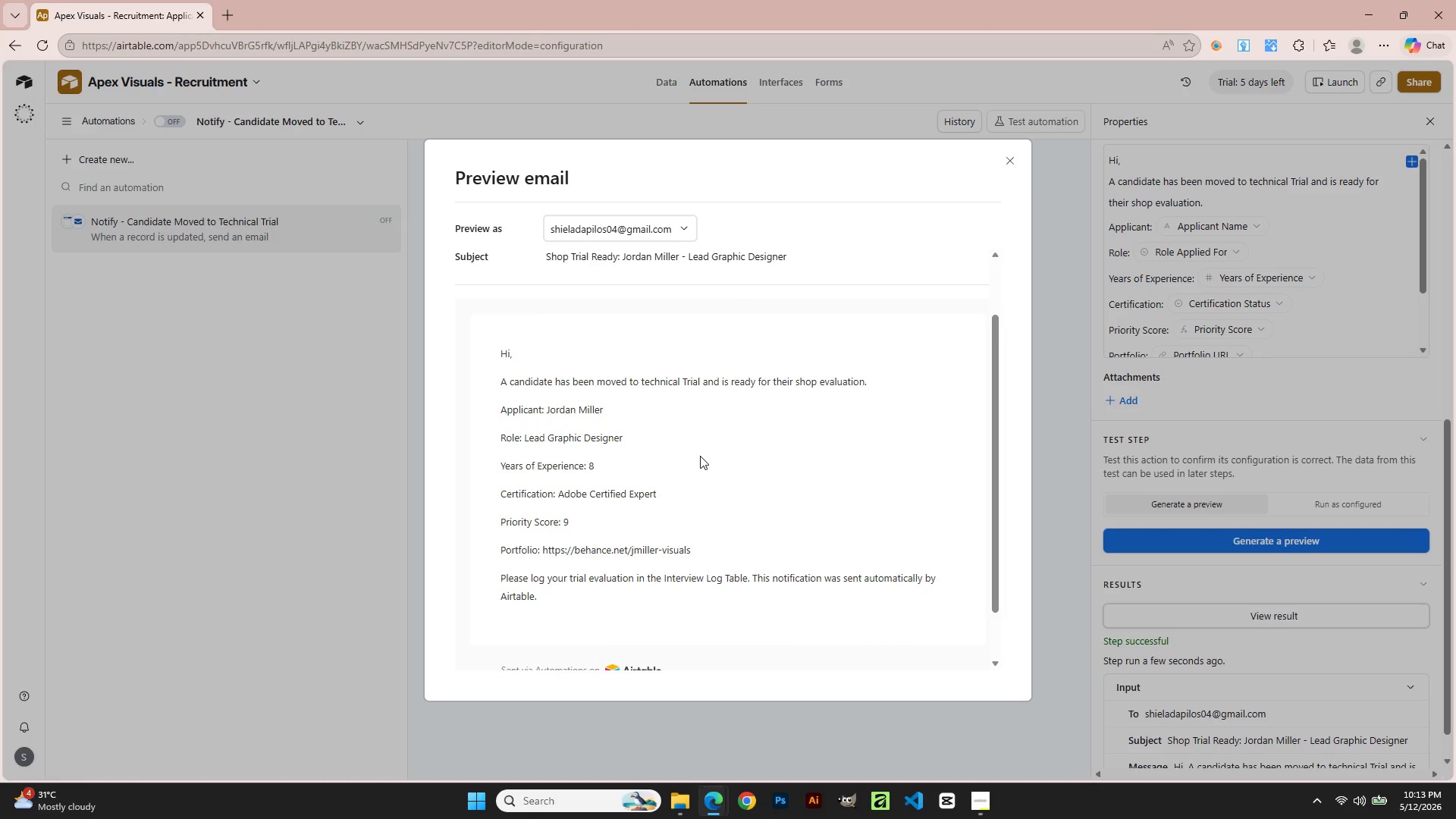 
scroll: coordinate [700, 456], scroll_direction: up, amount: 1.0
 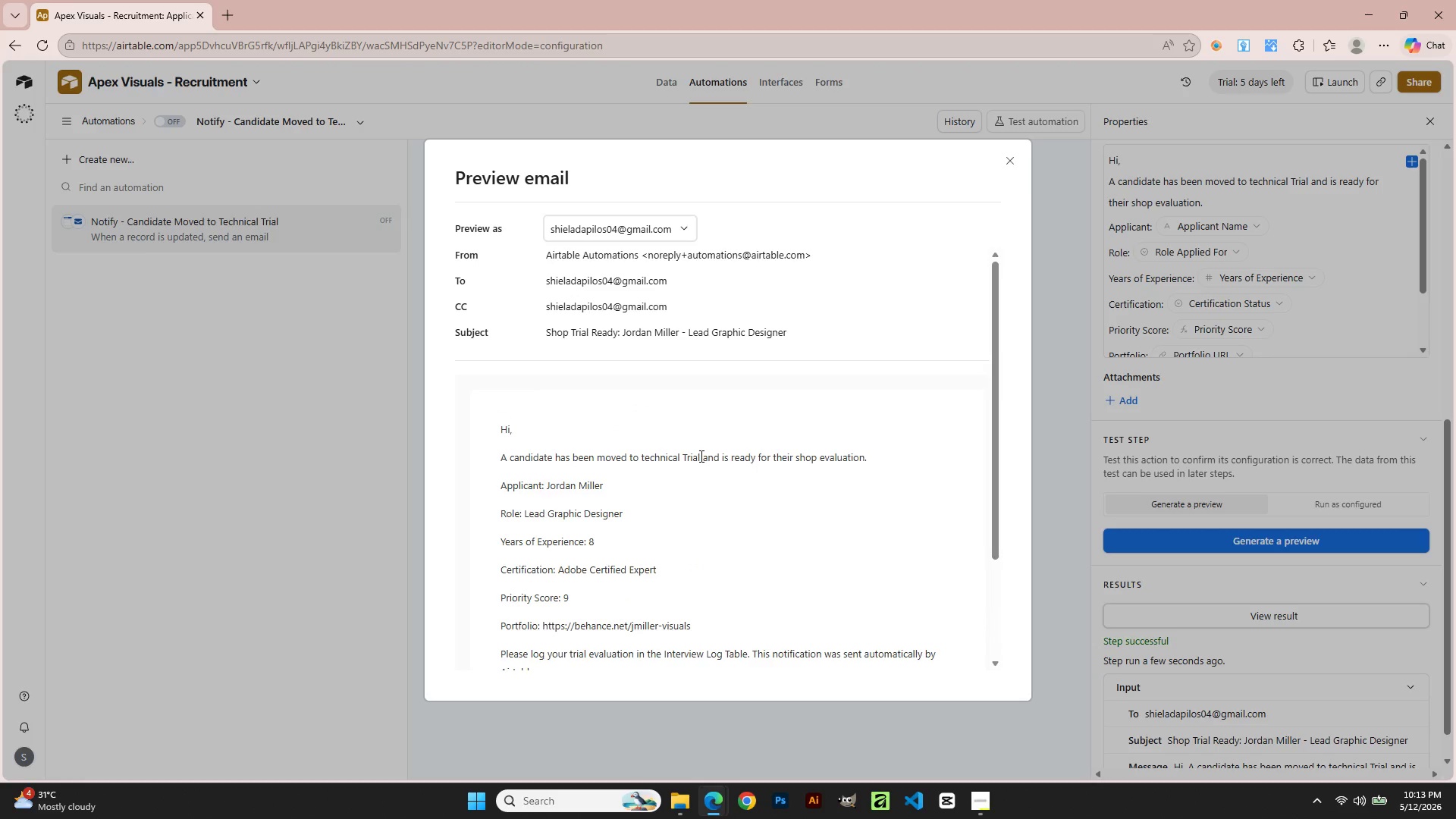 
scroll: coordinate [659, 494], scroll_direction: down, amount: 1.0
 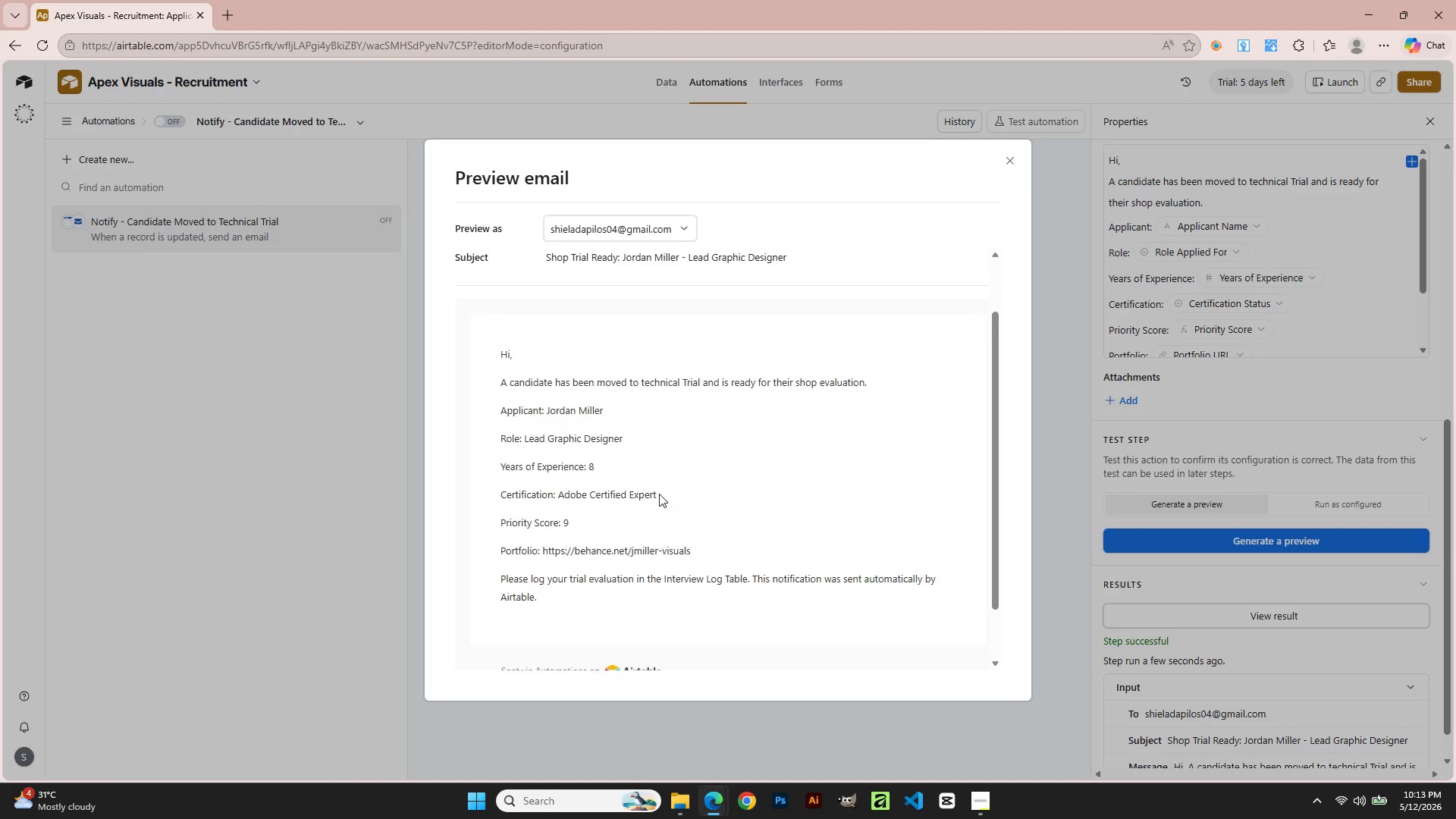 
scroll: coordinate [659, 494], scroll_direction: up, amount: 3.0
 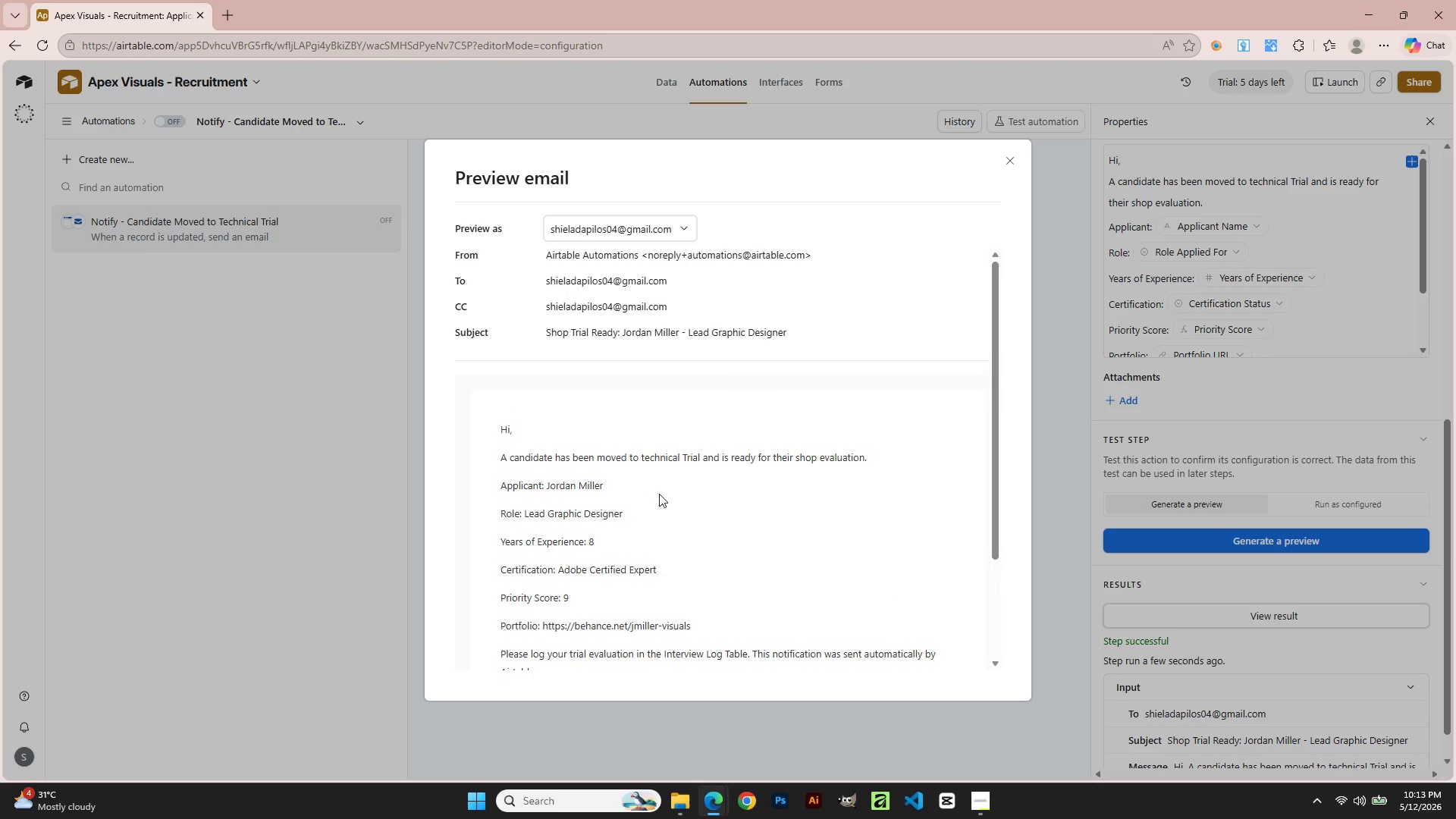 
scroll: coordinate [659, 494], scroll_direction: down, amount: 2.0
 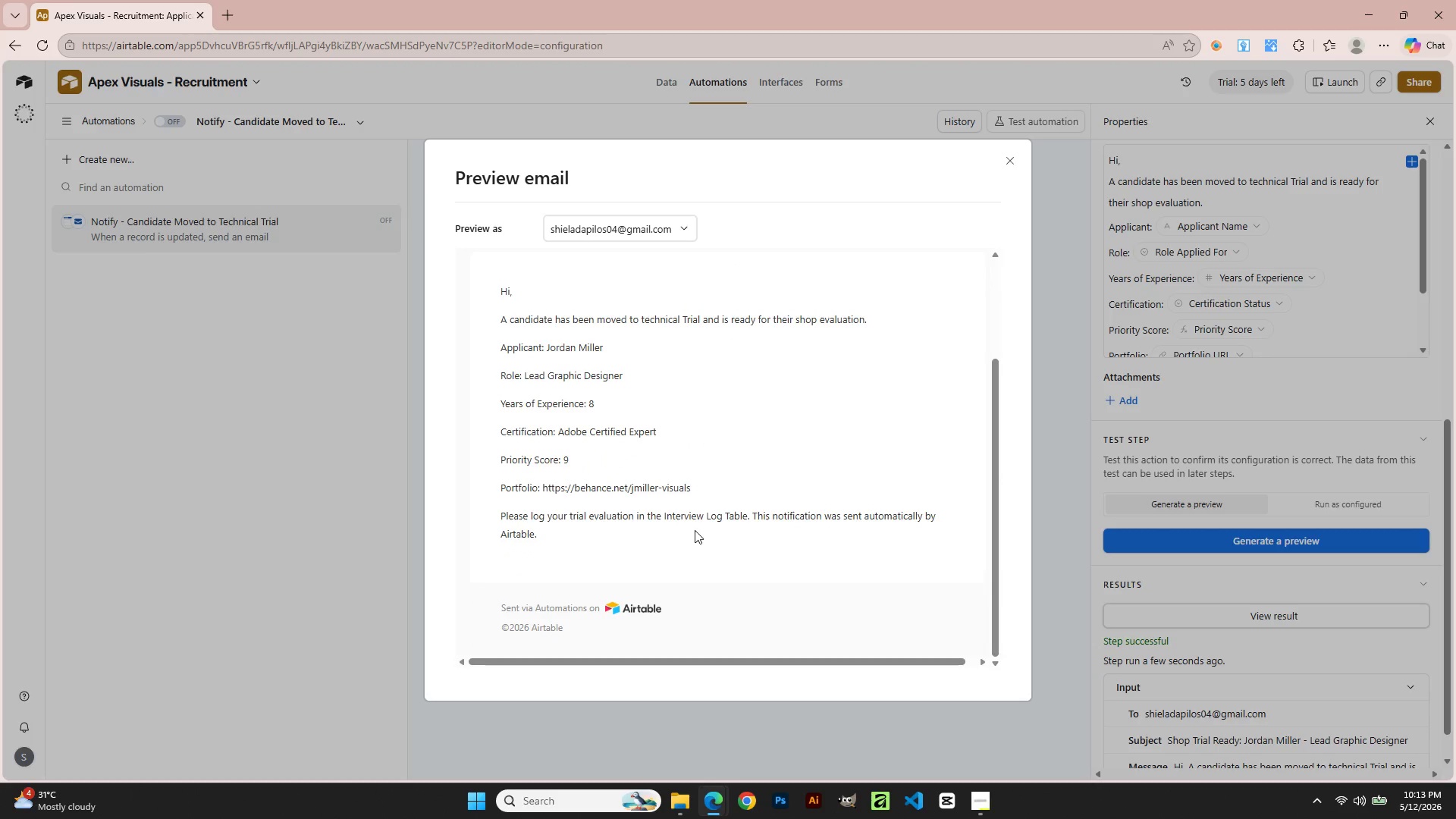 
wait(28.61)
 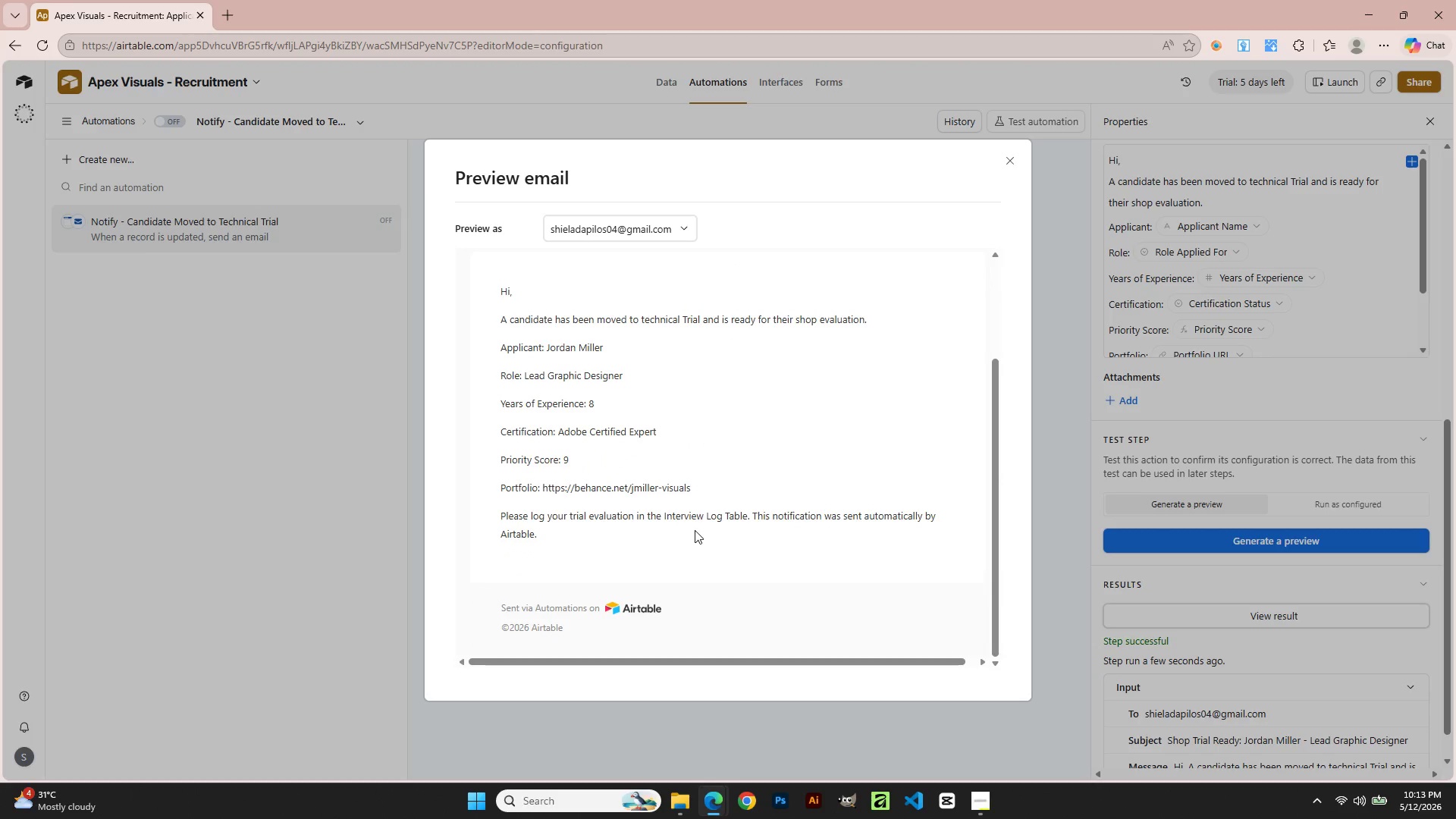 
double_click([1010, 159])
 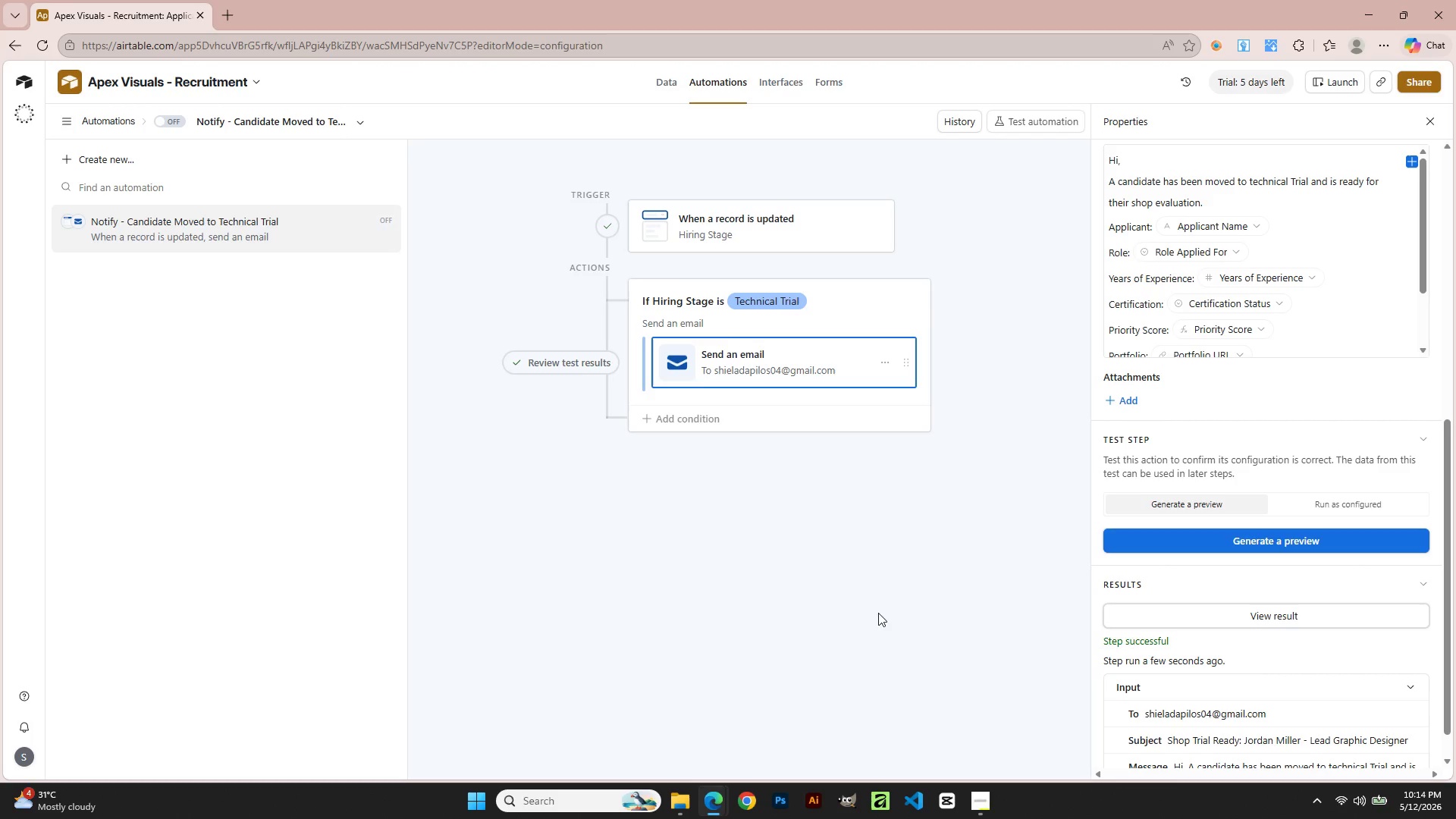 
left_click([803, 232])
 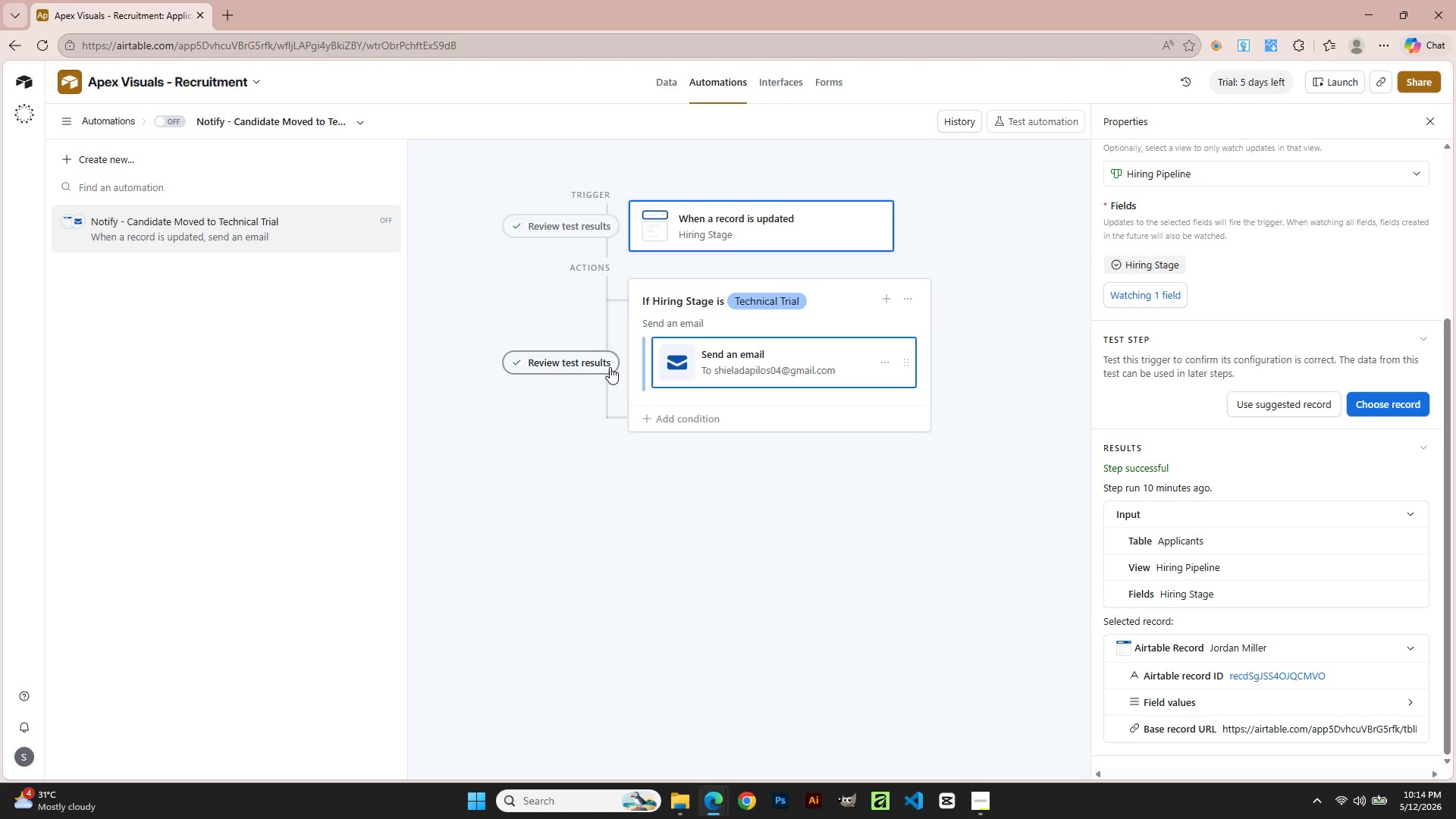 
scroll: coordinate [971, 580], scroll_direction: up, amount: 3.0
 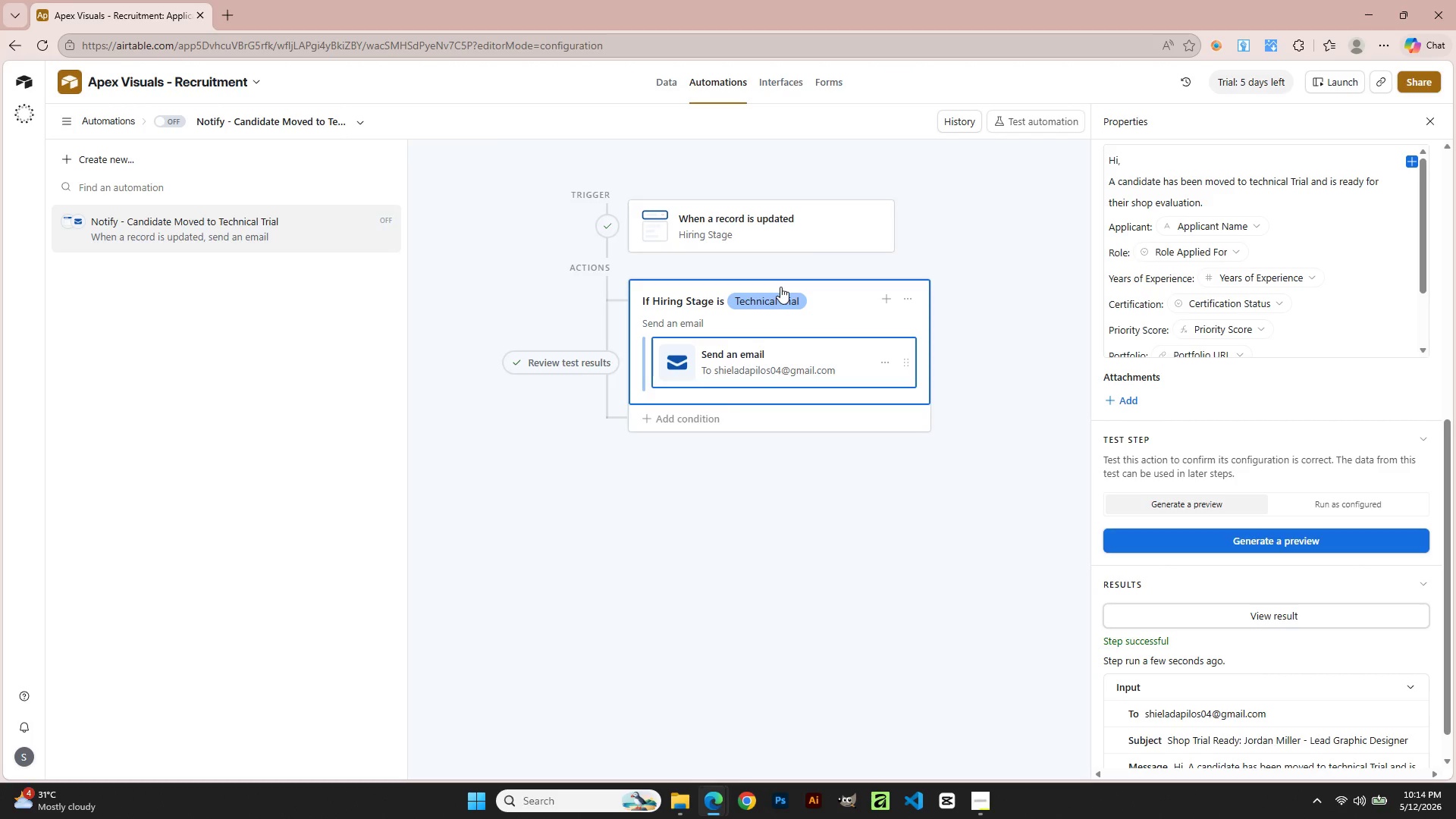 
wait(5.47)
 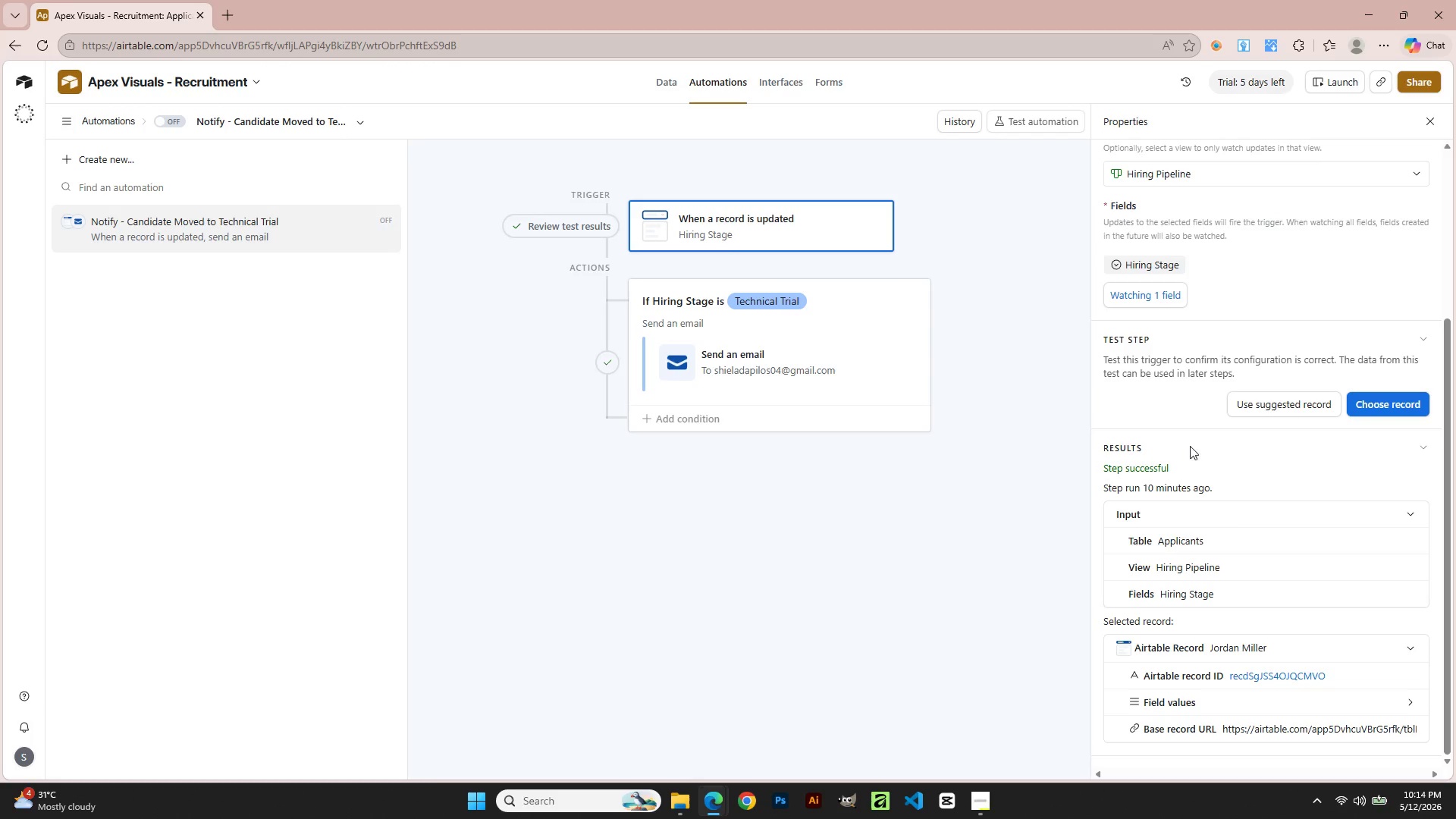 
left_click([603, 364])
 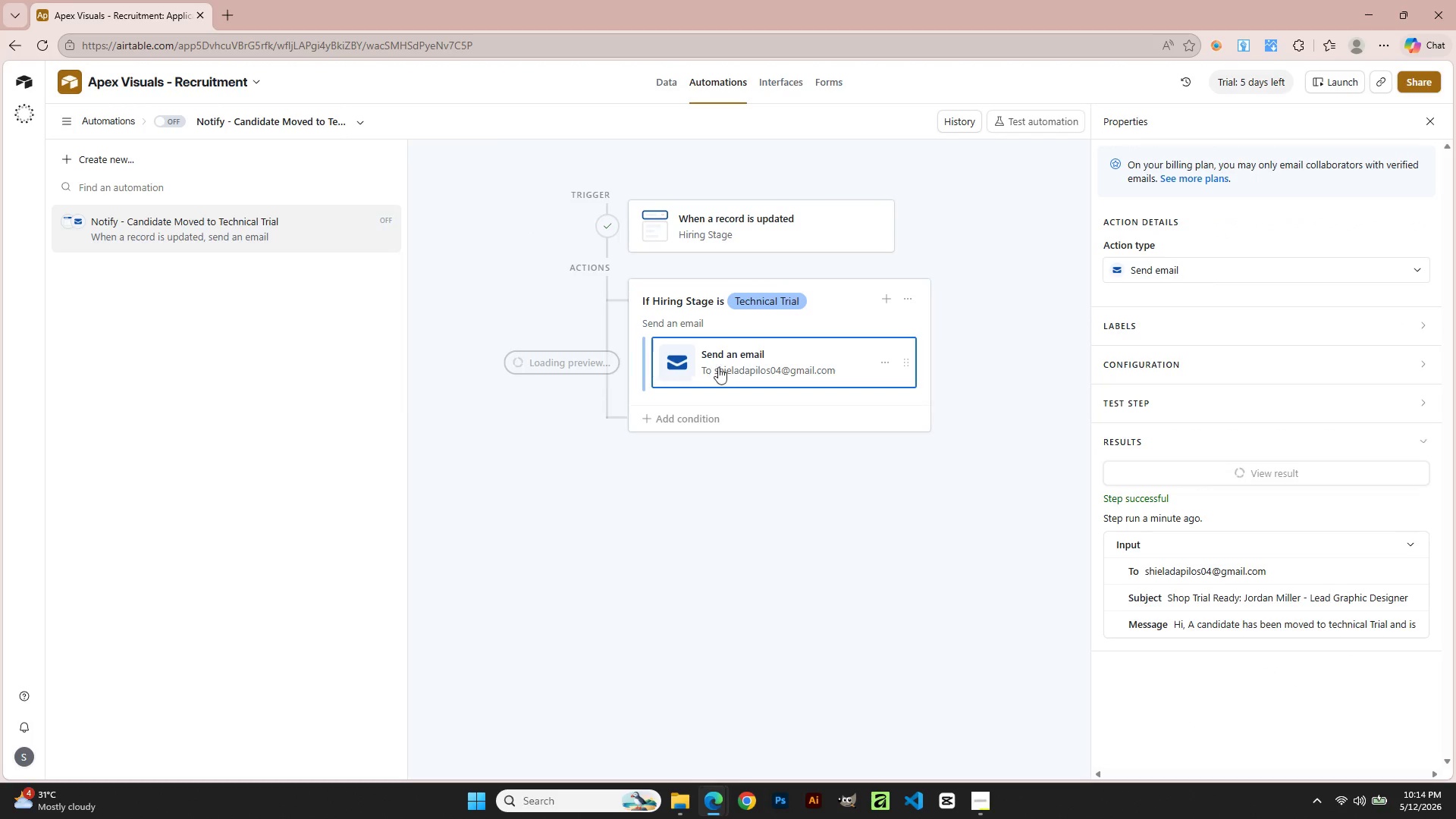 
left_click([773, 363])
 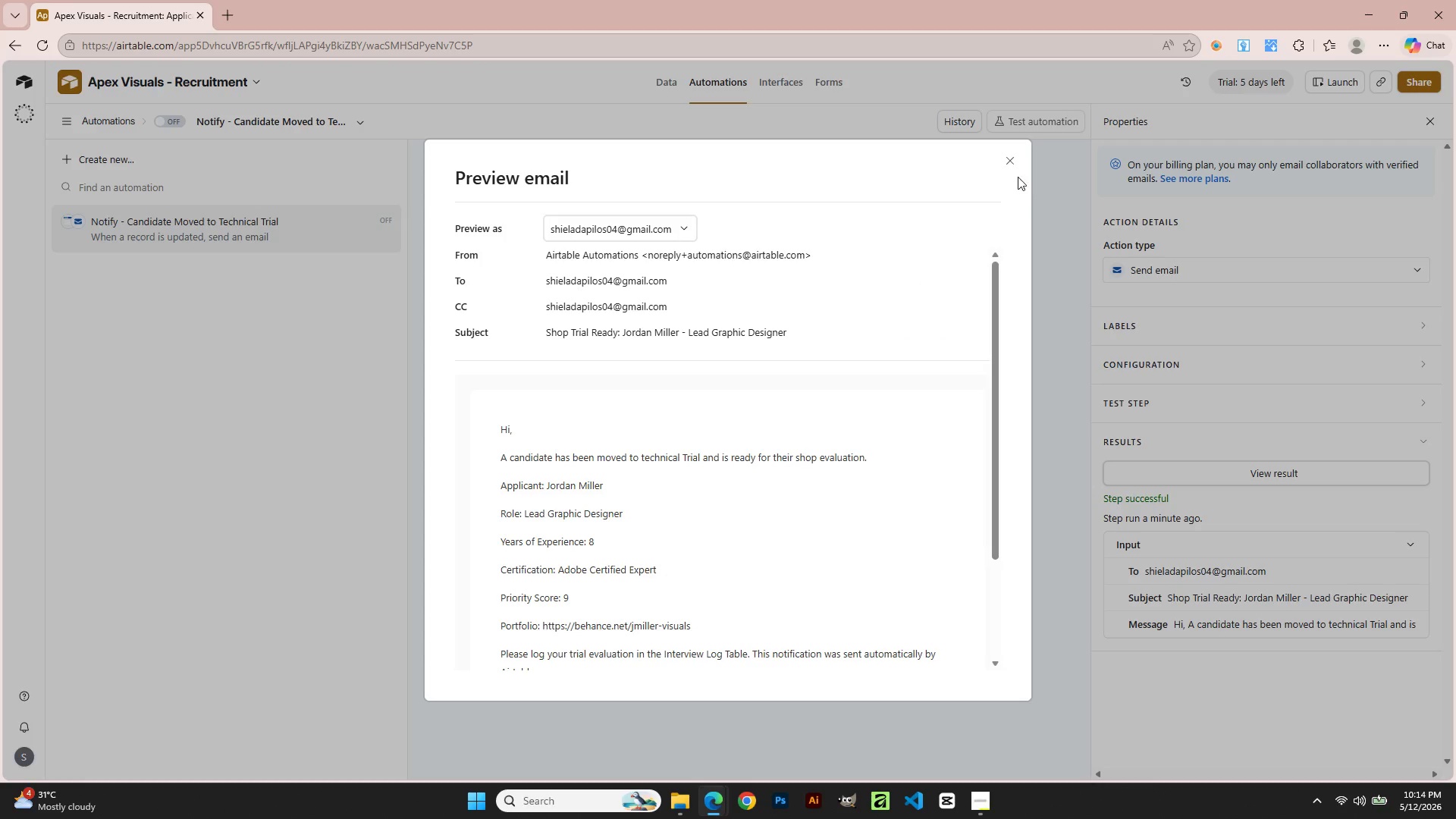 
left_click([1003, 160])
 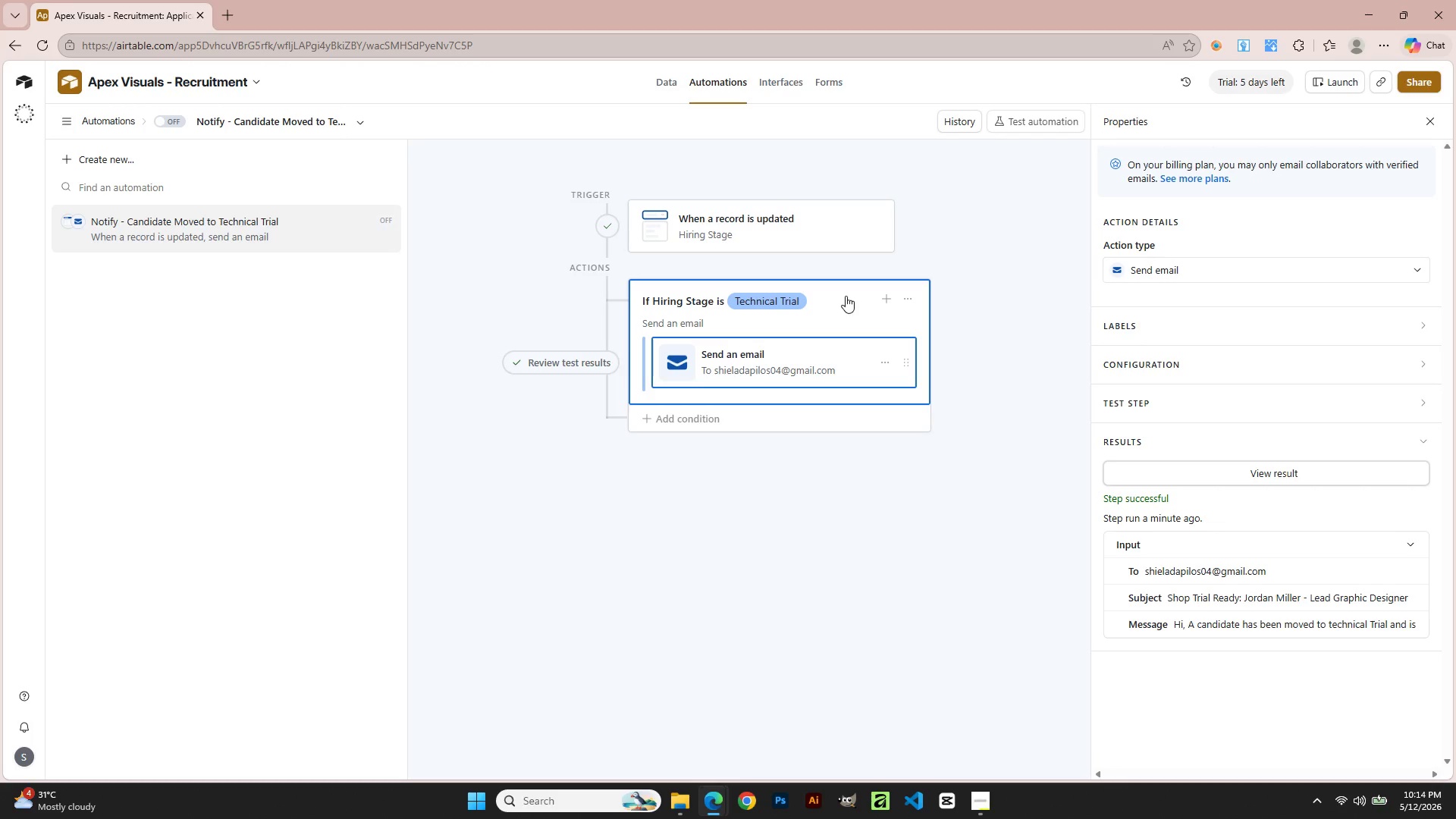 
left_click([846, 296])
 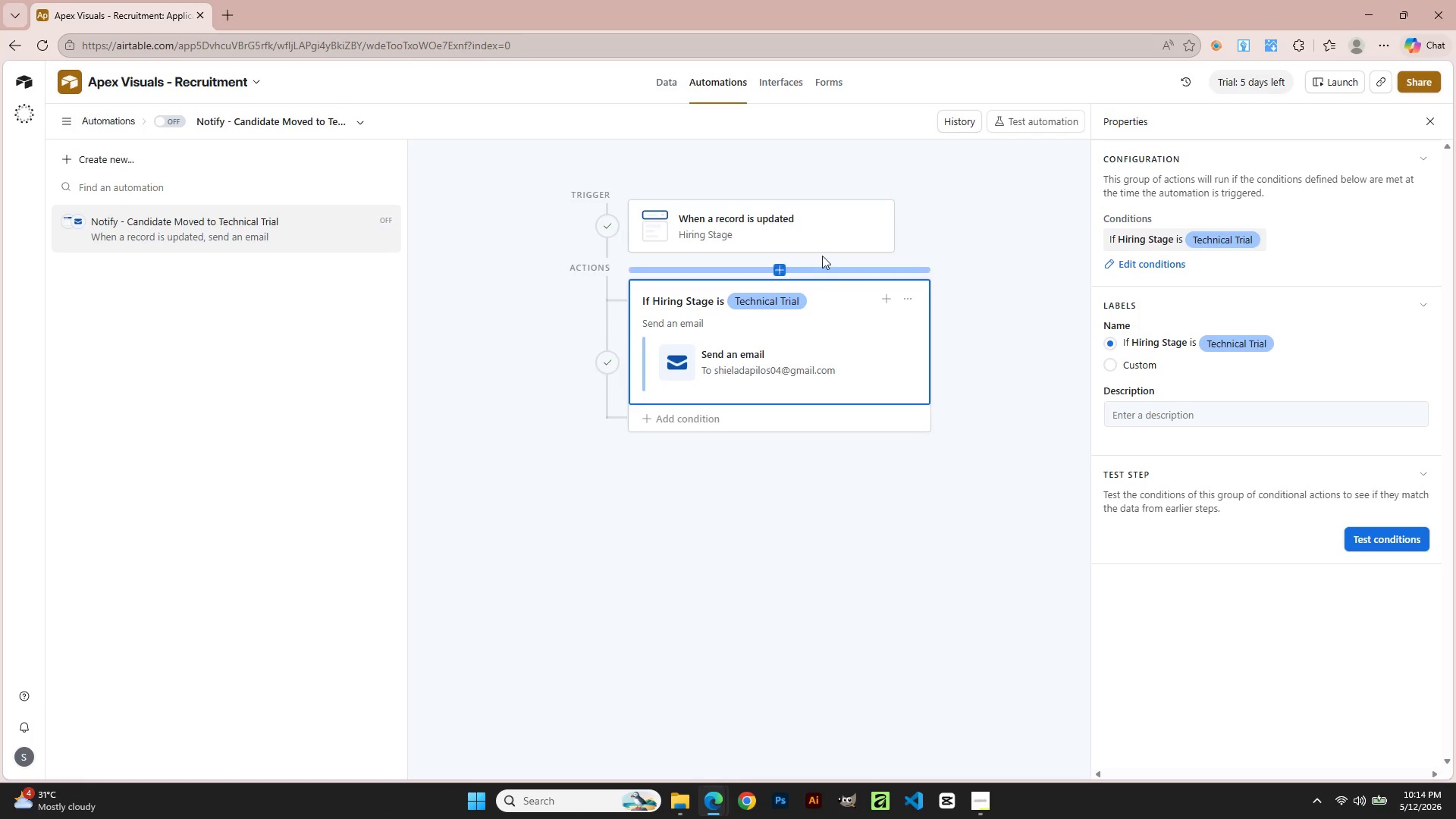 
left_click([822, 228])
 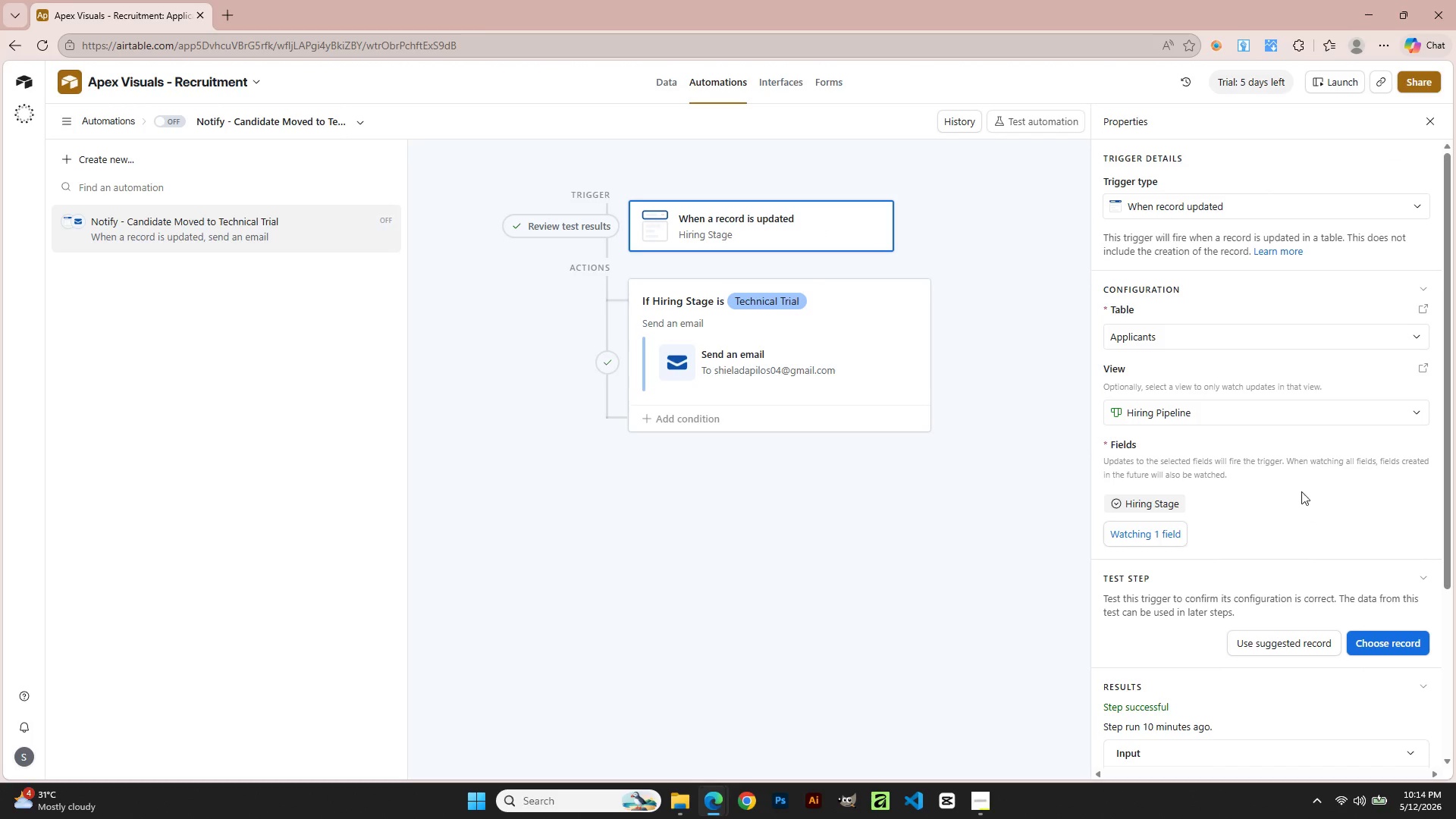 
wait(5.62)
 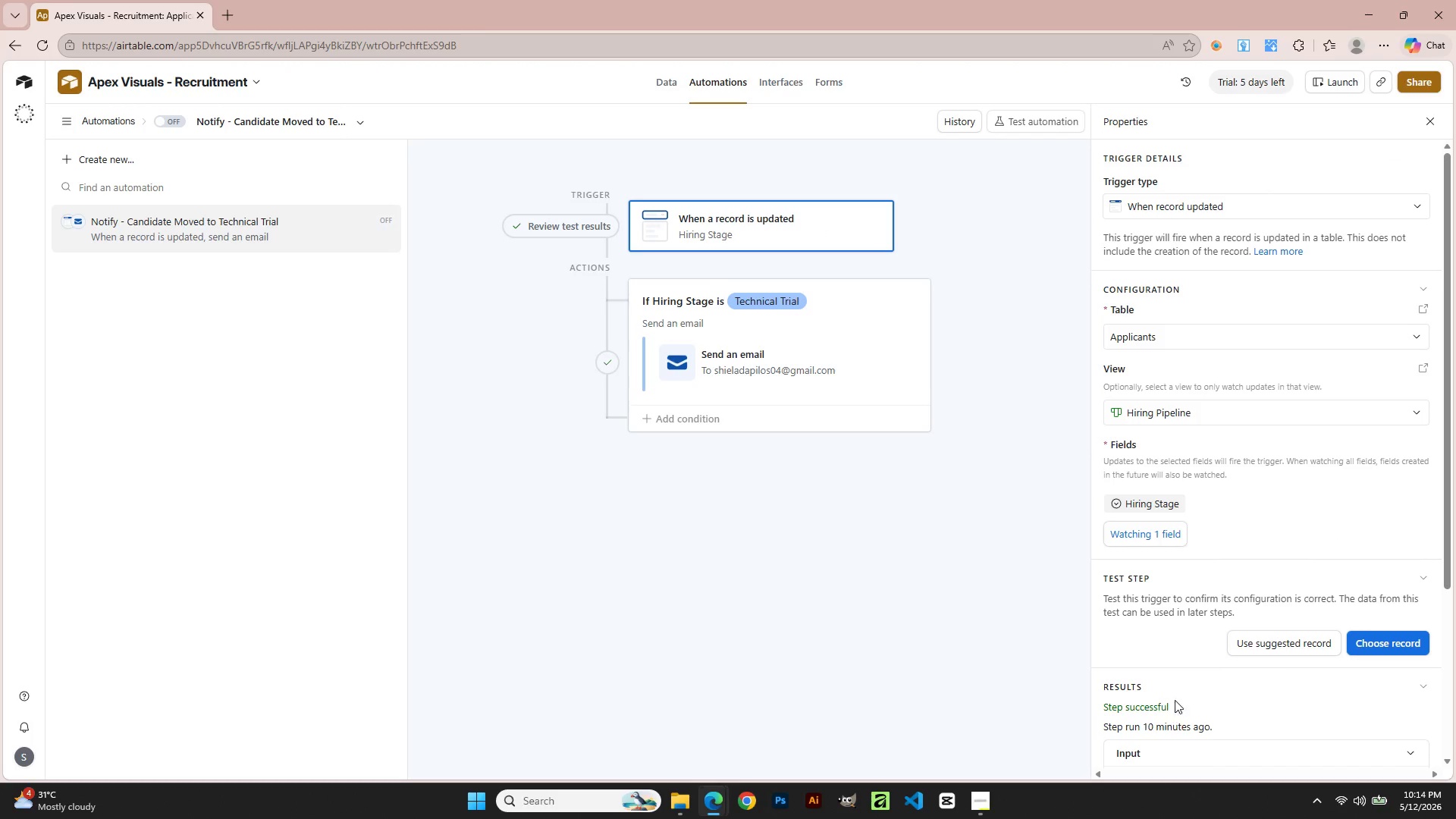 
left_click([1270, 406])
 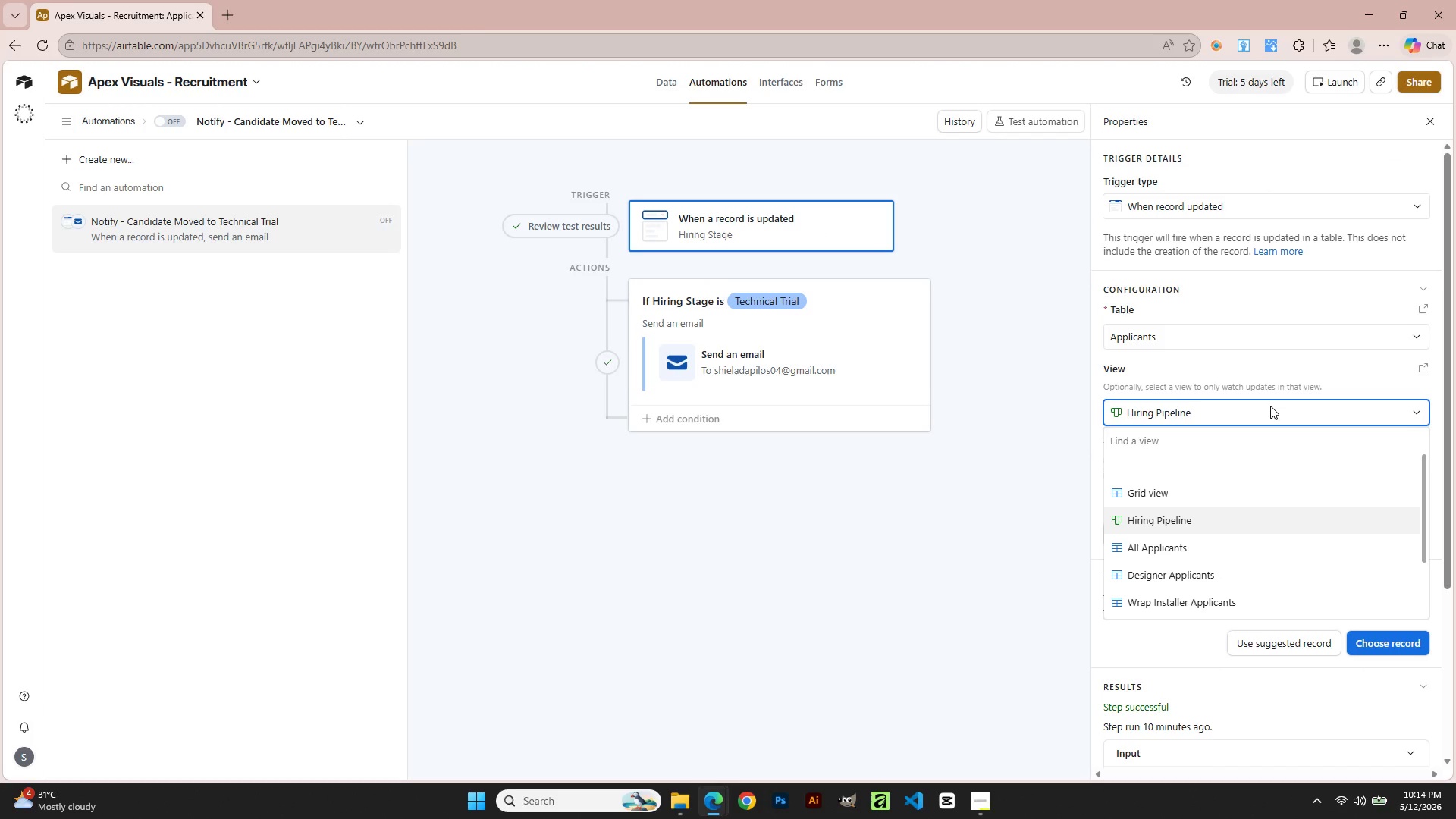 
left_click([1270, 406])
 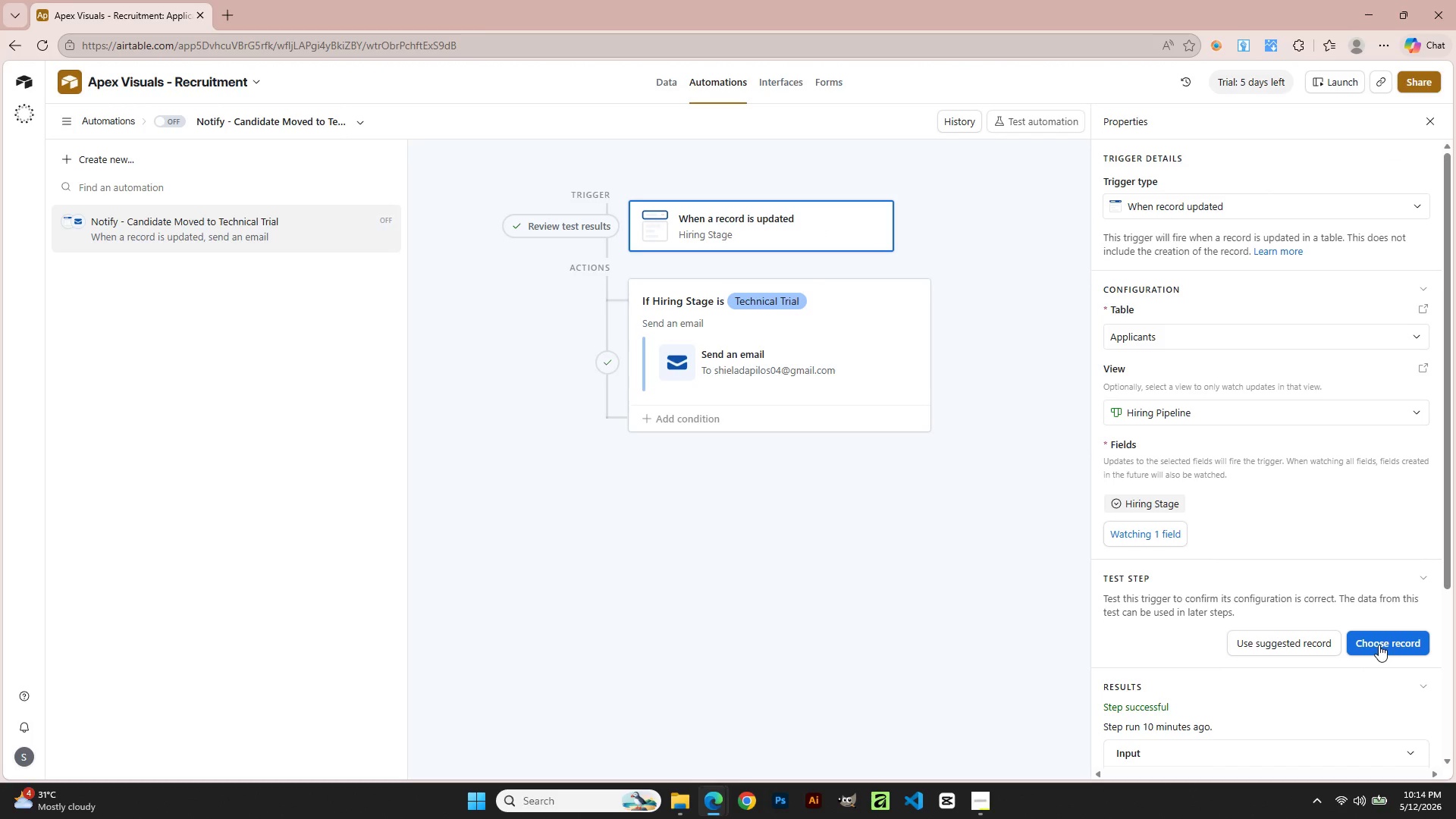 
left_click([1379, 645])
 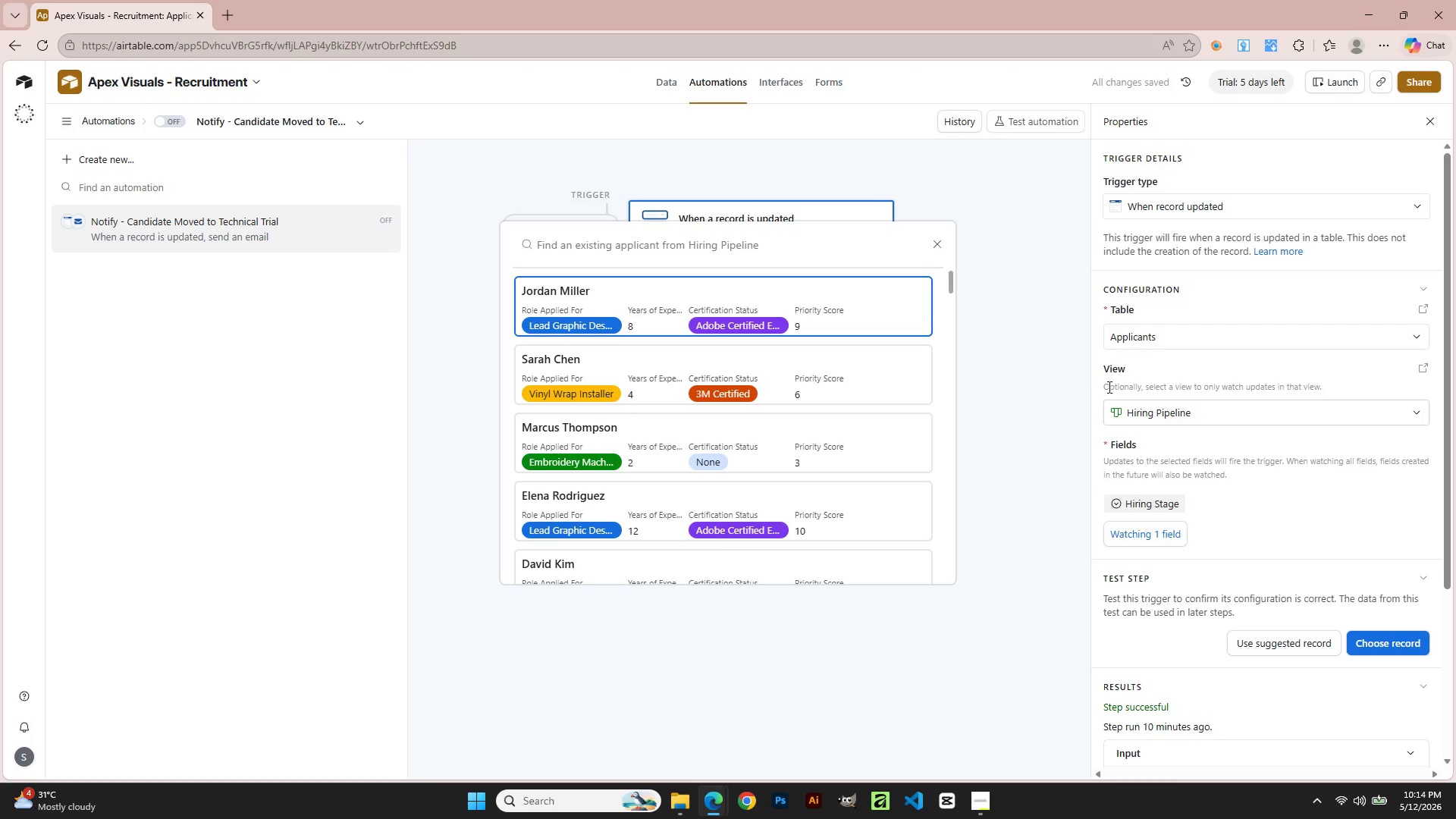 
left_click_drag(start_coordinate=[881, 241], to_coordinate=[890, 318])
 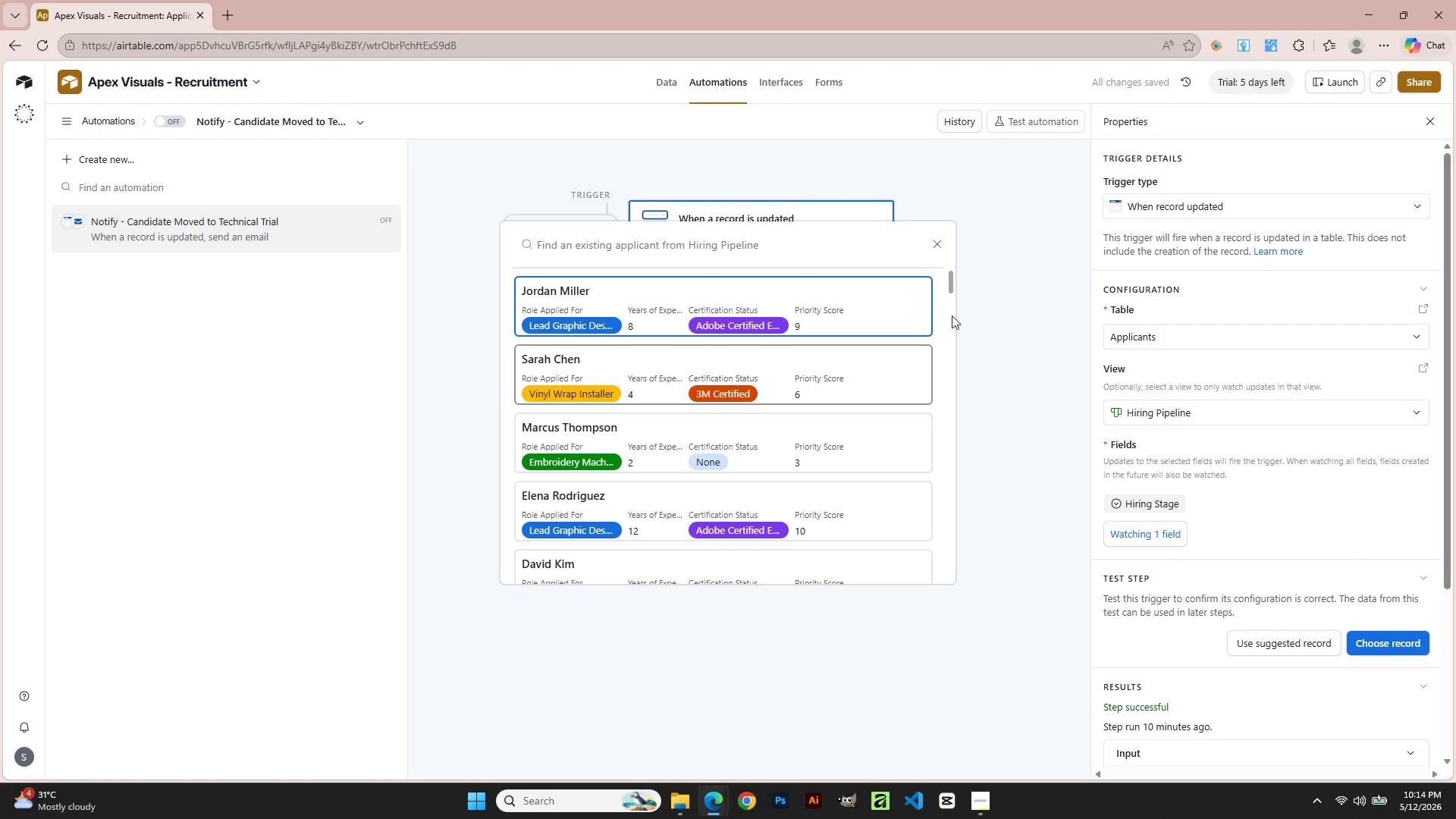 
left_click([935, 246])
 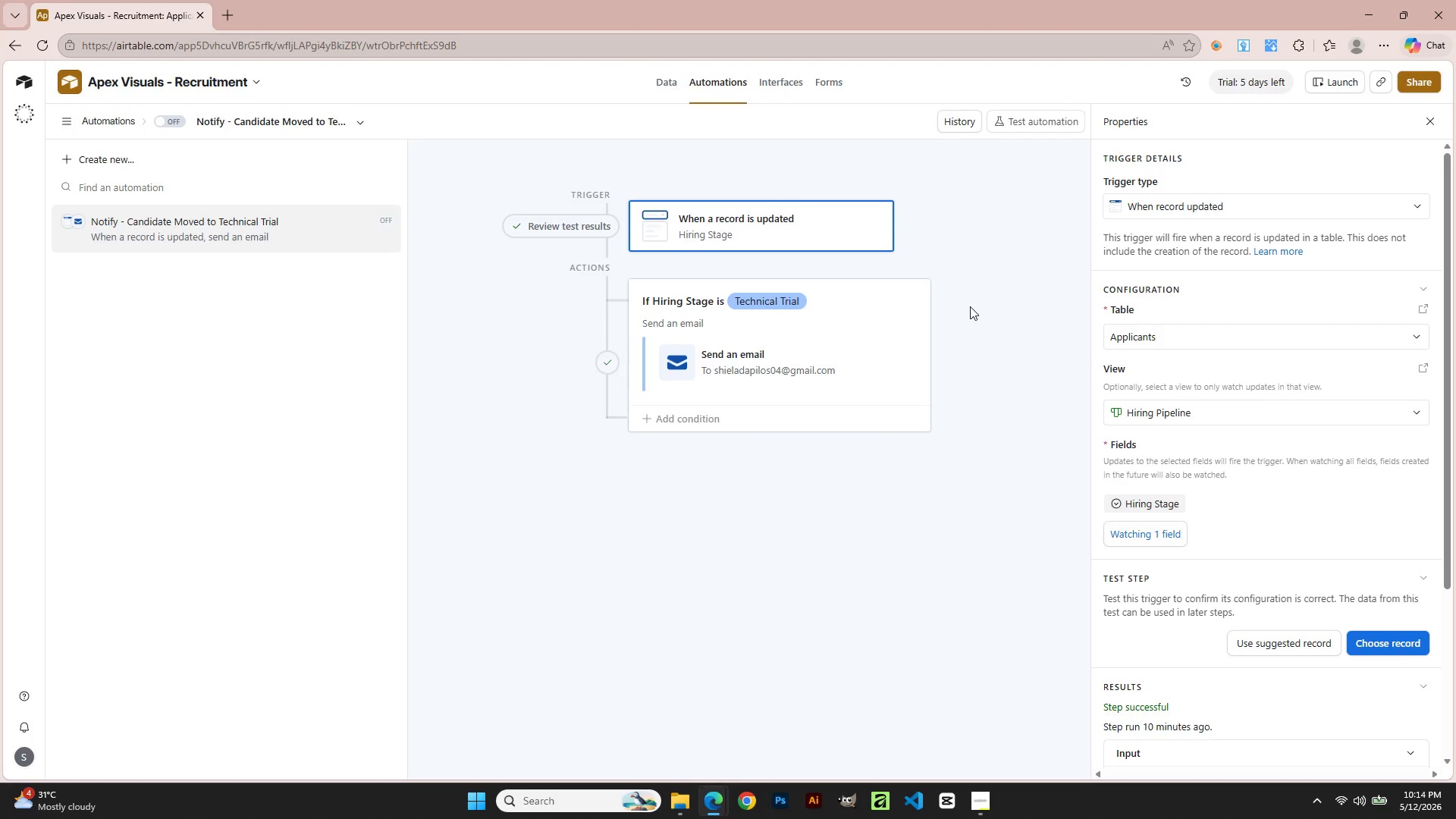 
wait(5.94)
 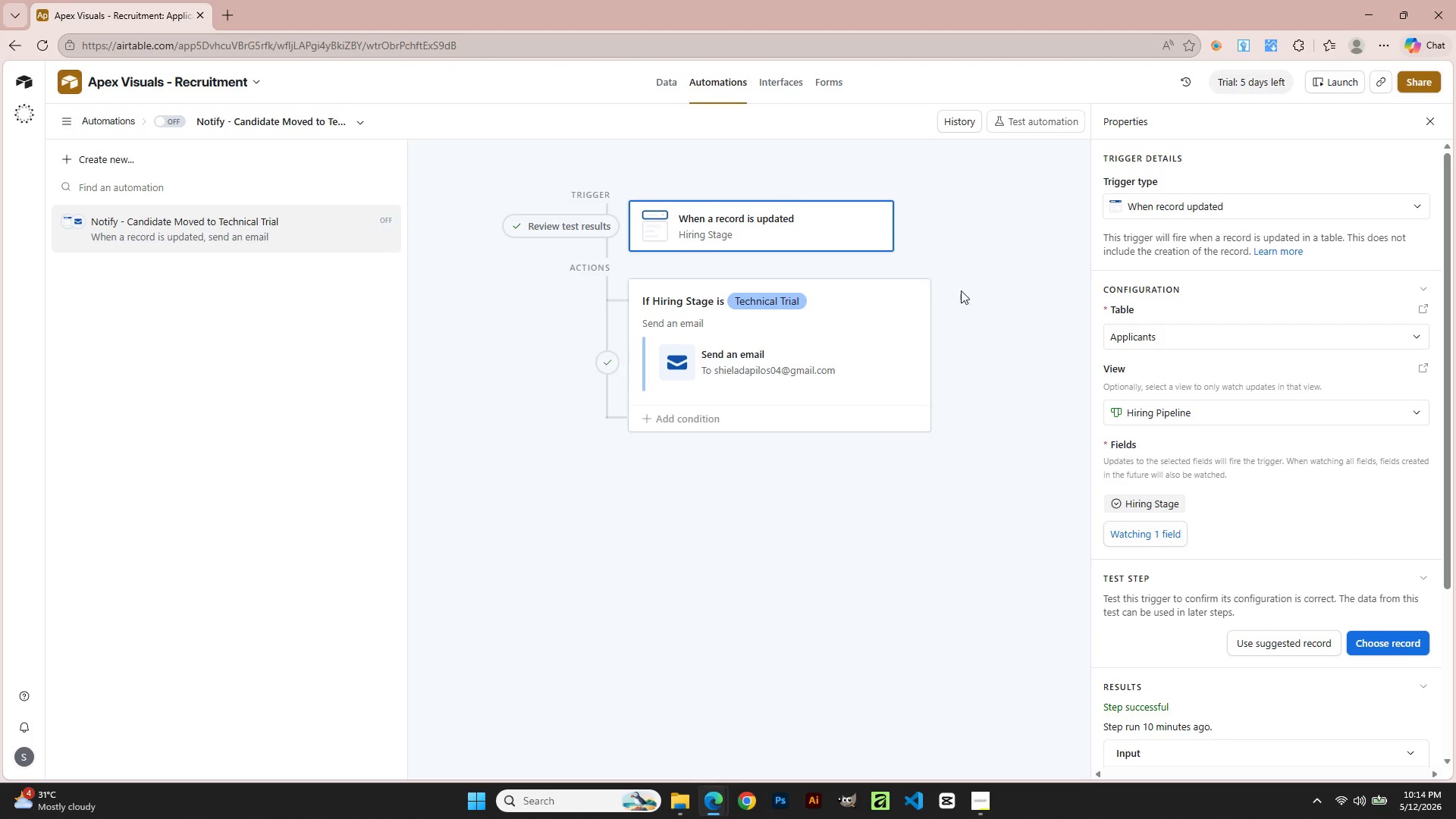 
left_click([986, 807])